 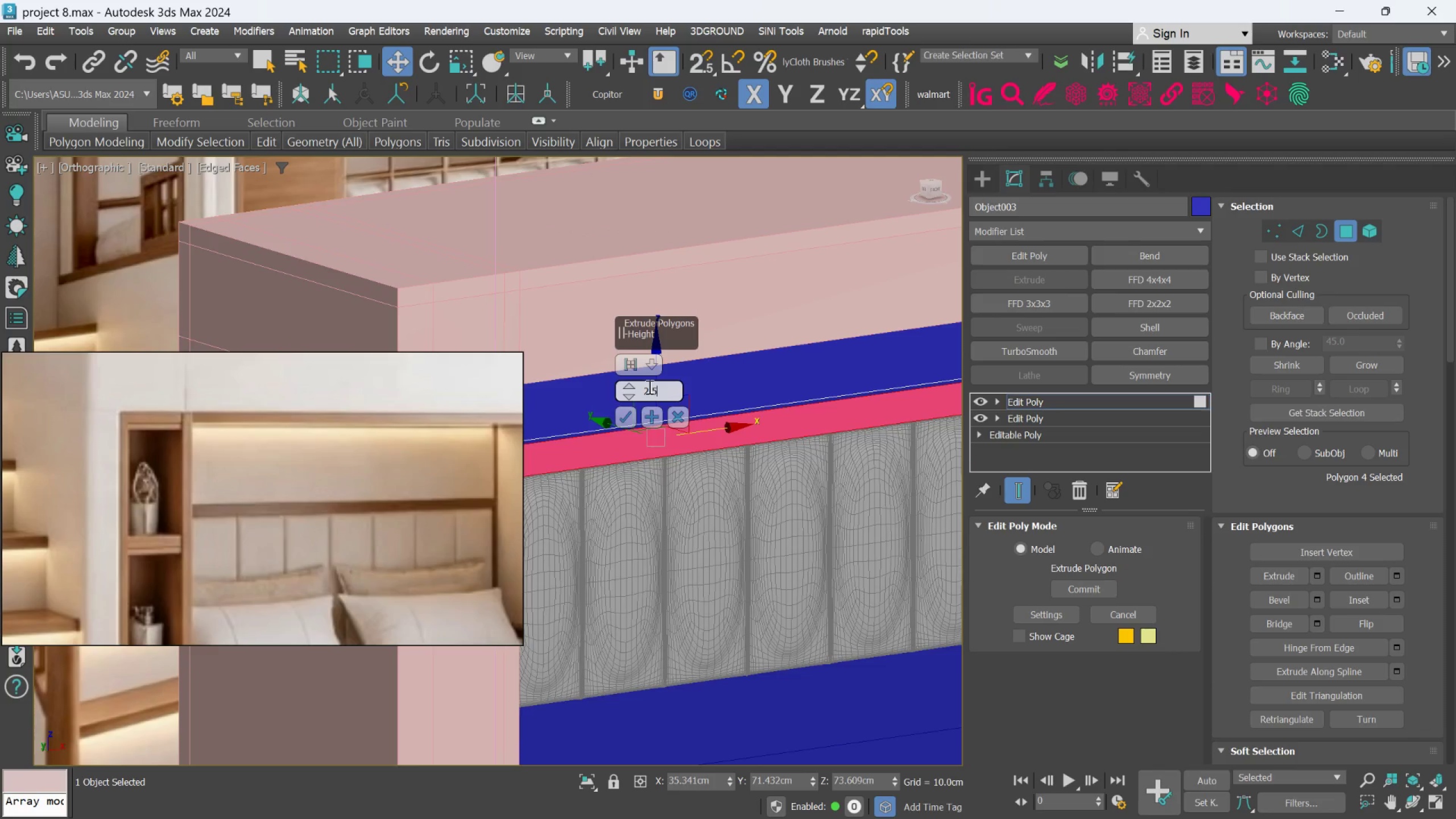 
key(Enter)
 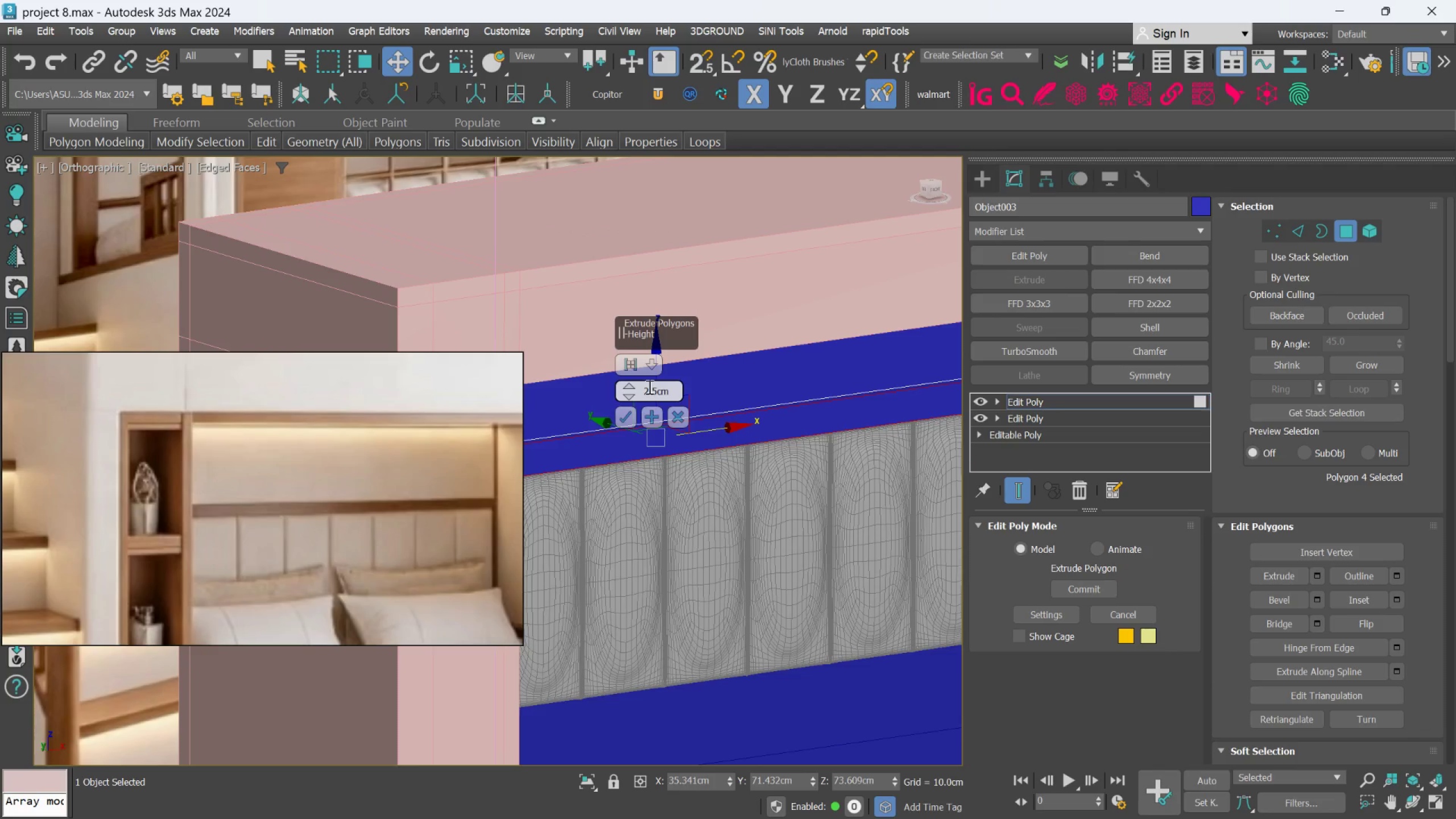 
key(Control+Z)
 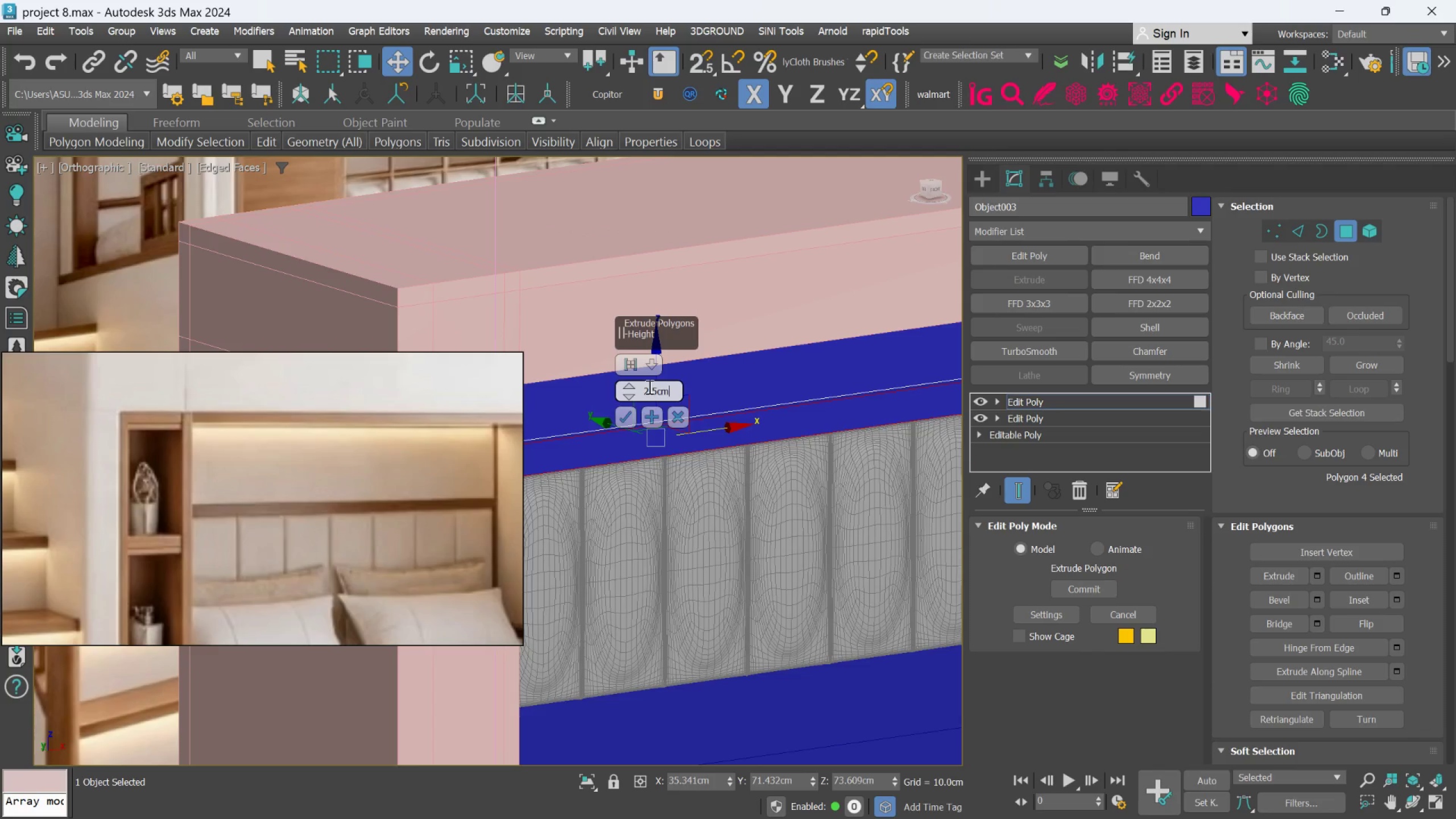 
key(Control+Z)
 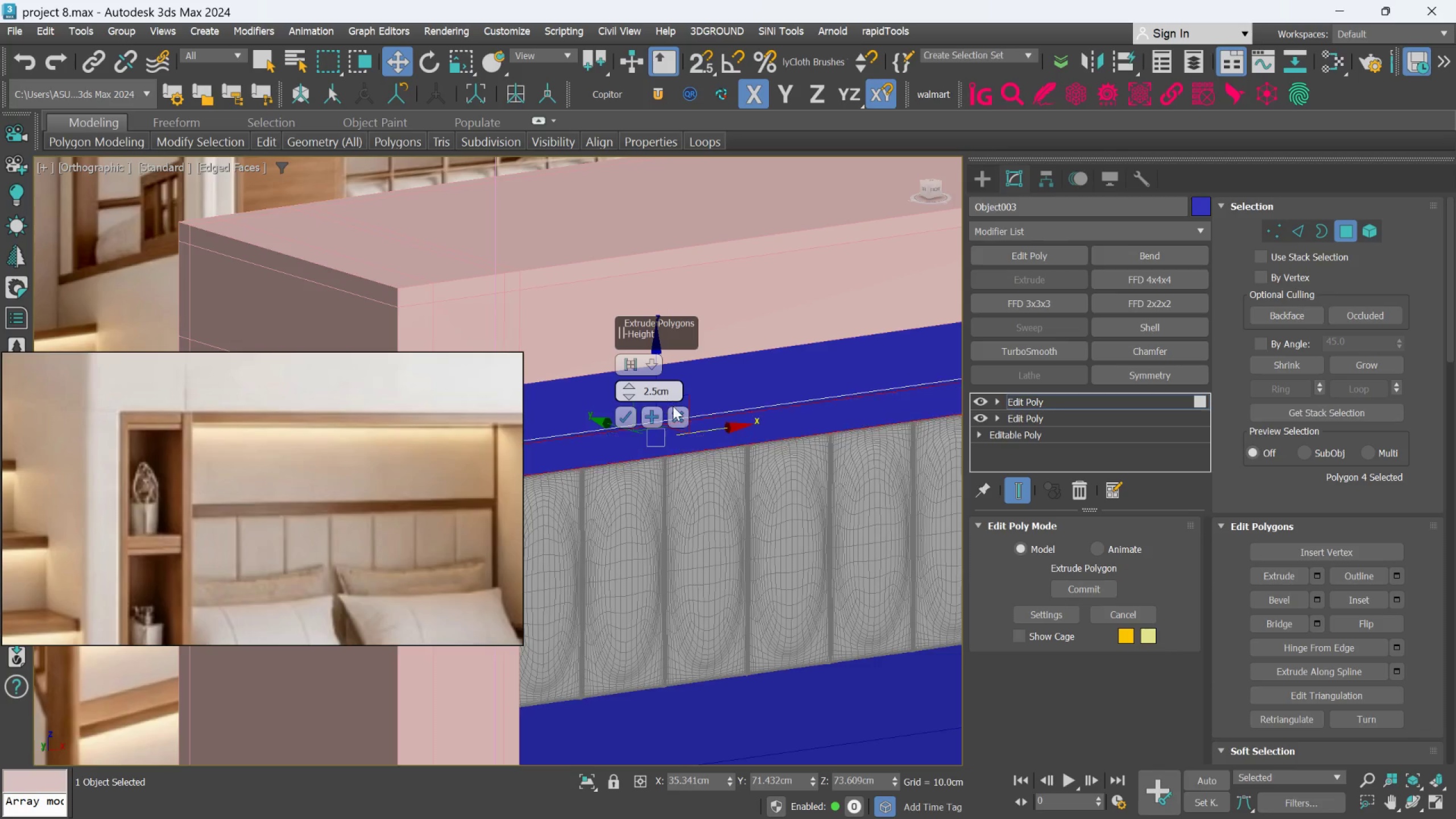 
left_click([684, 413])
 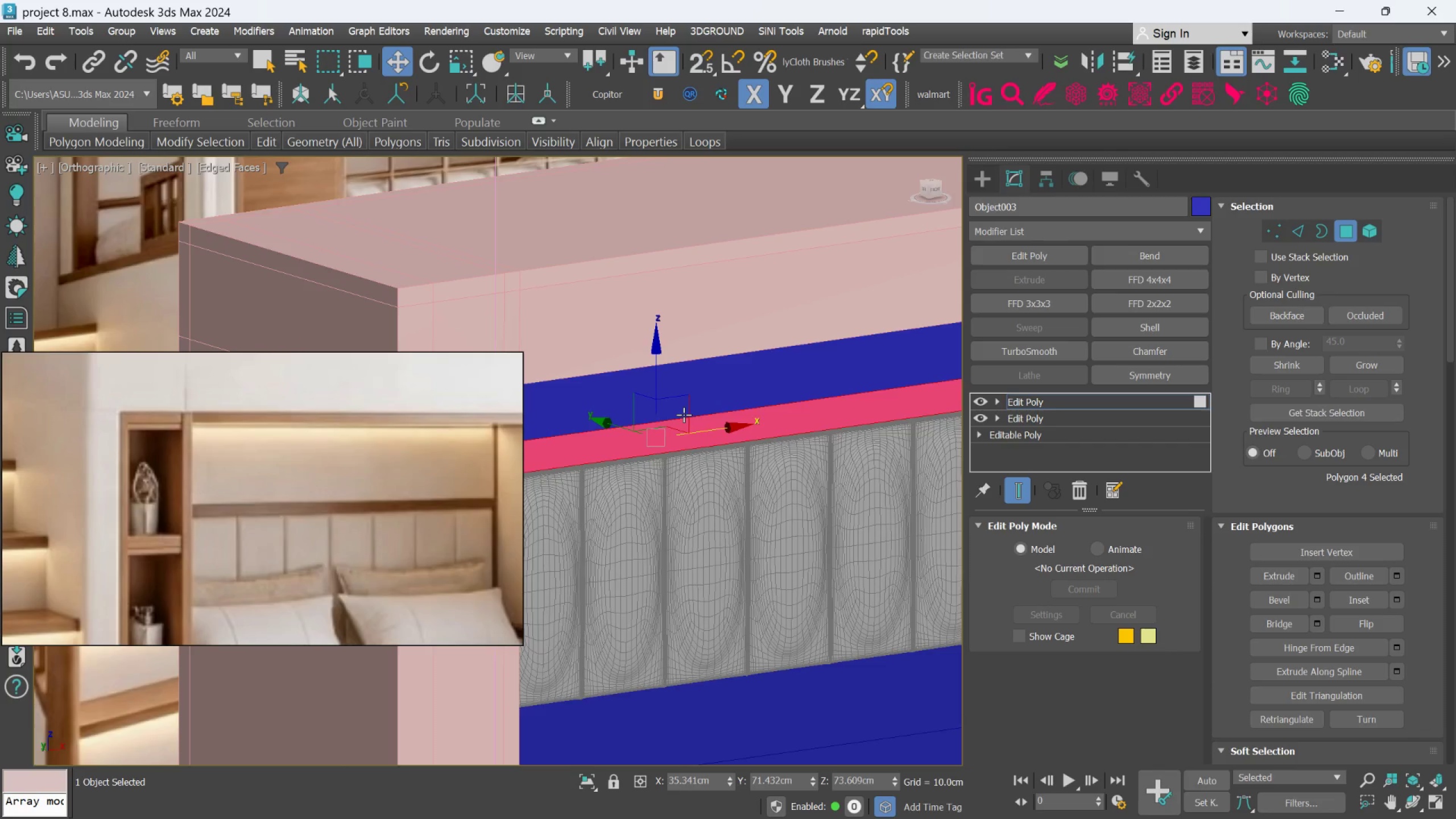 
hold_key(key=AltLeft, duration=0.63)
scroll: coordinate [705, 412], scroll_direction: down, amount: 1.0
 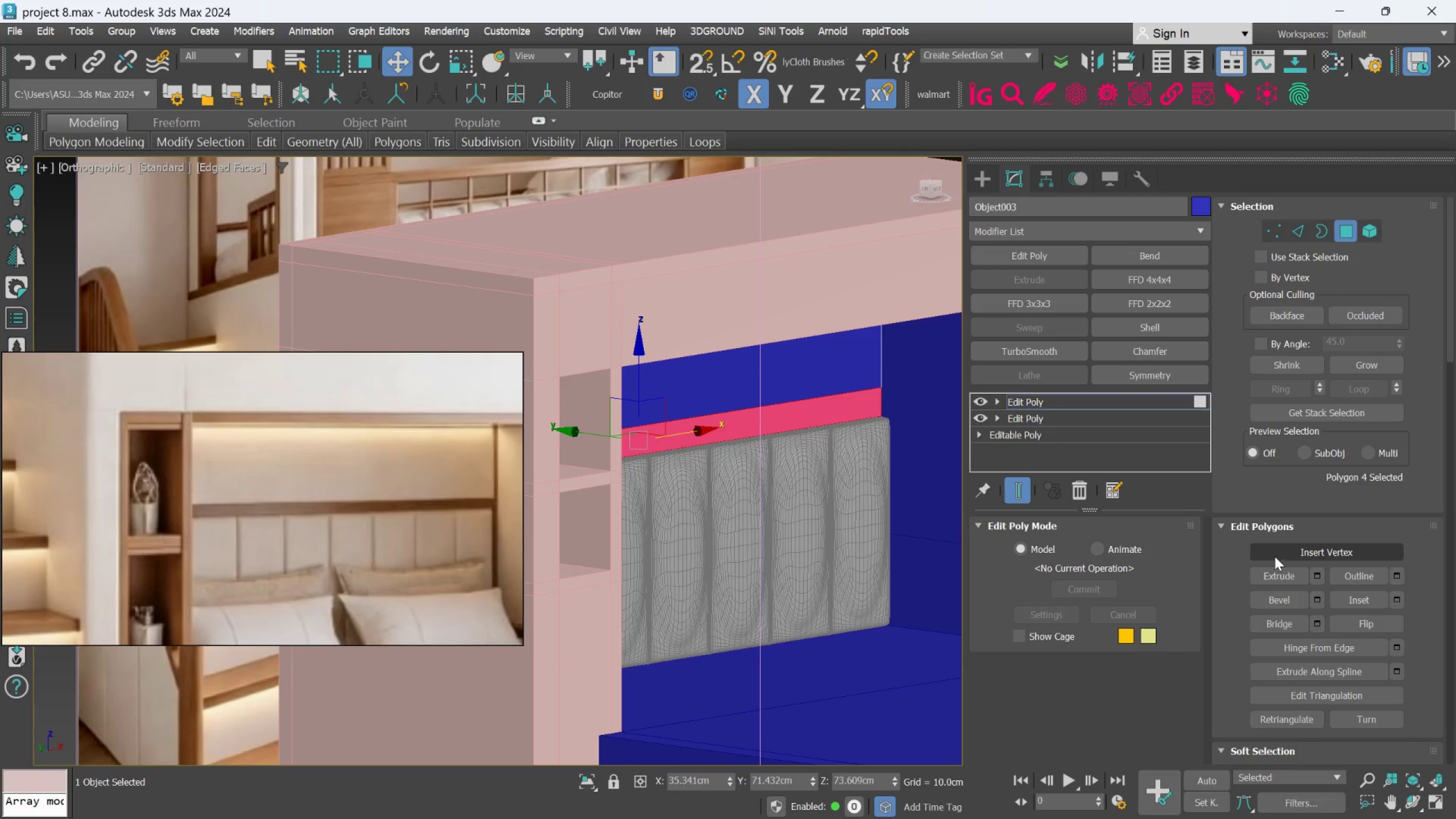 
left_click([1321, 572])
 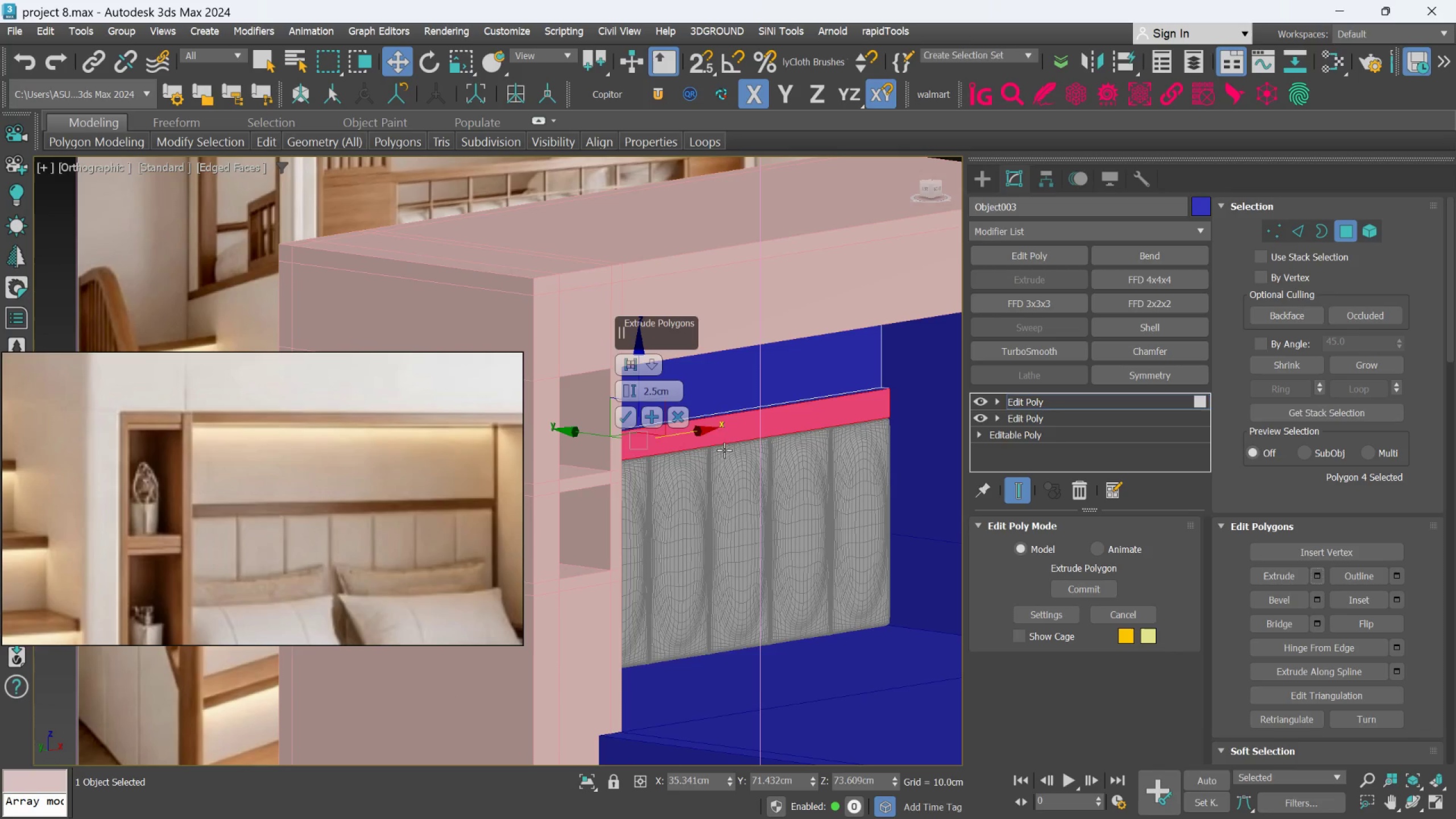 
scroll: coordinate [721, 412], scroll_direction: up, amount: 3.0
 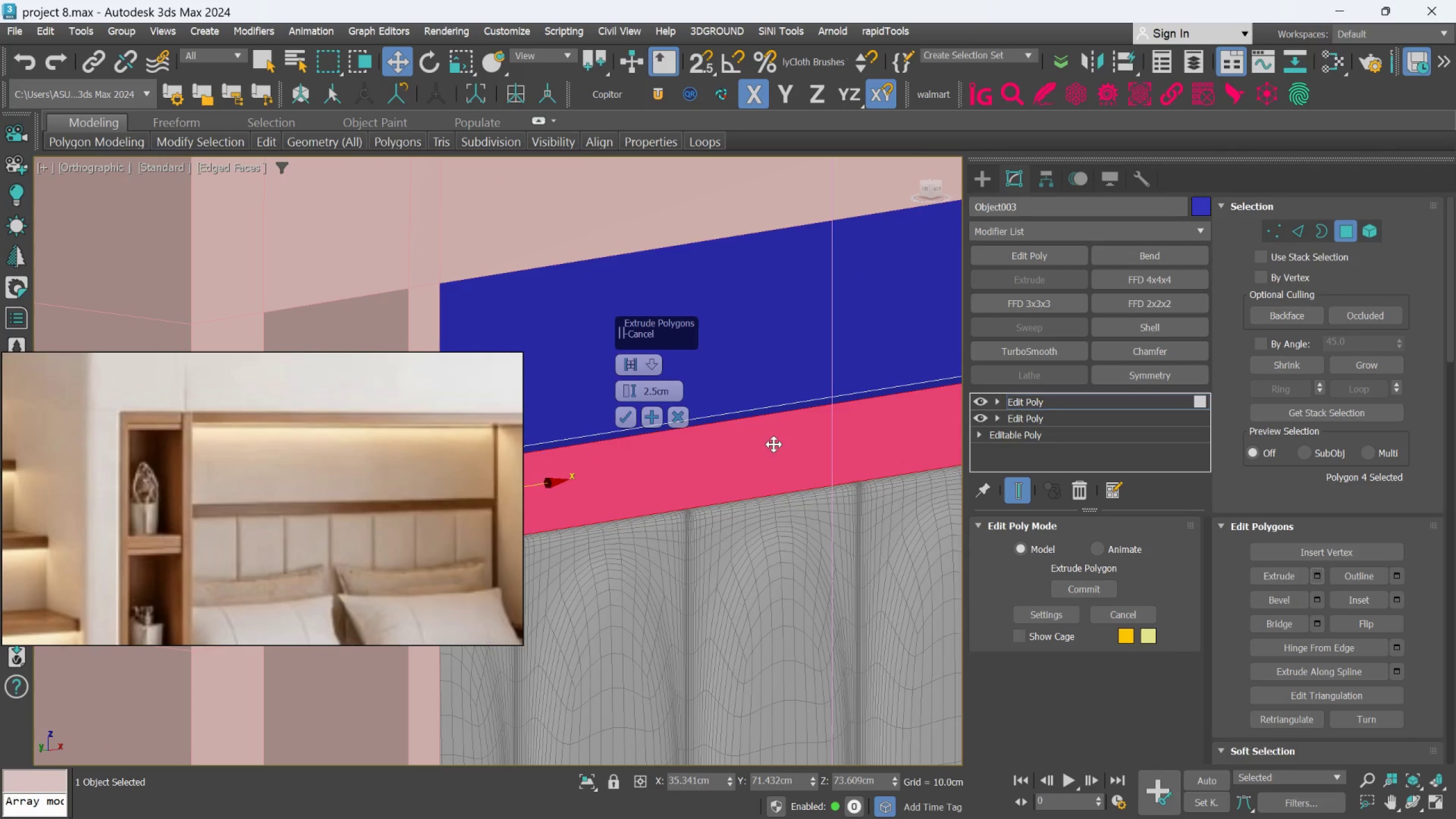 
hold_key(key=AltLeft, duration=2.81)
 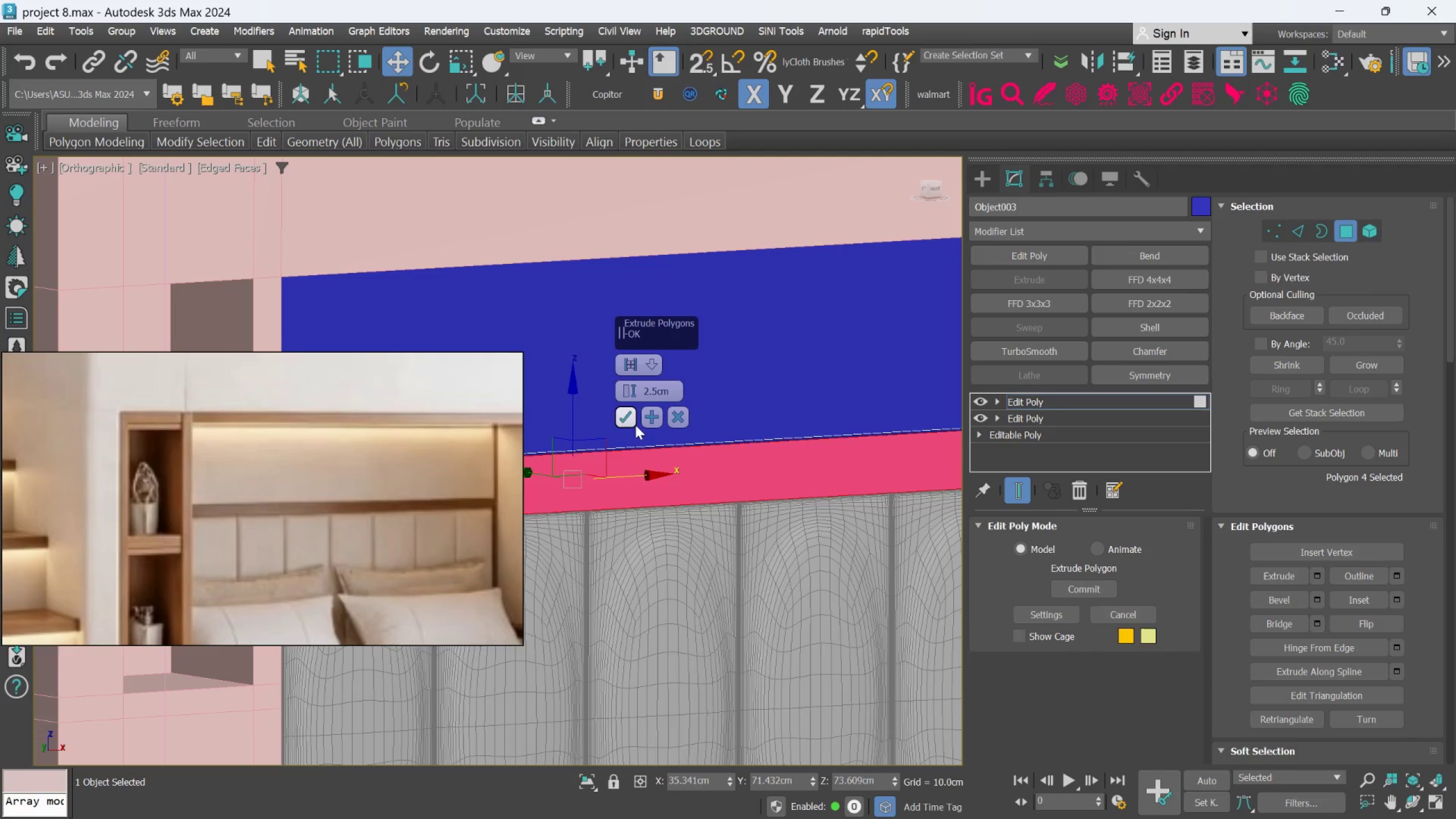 
scroll: coordinate [775, 449], scroll_direction: down, amount: 1.0
 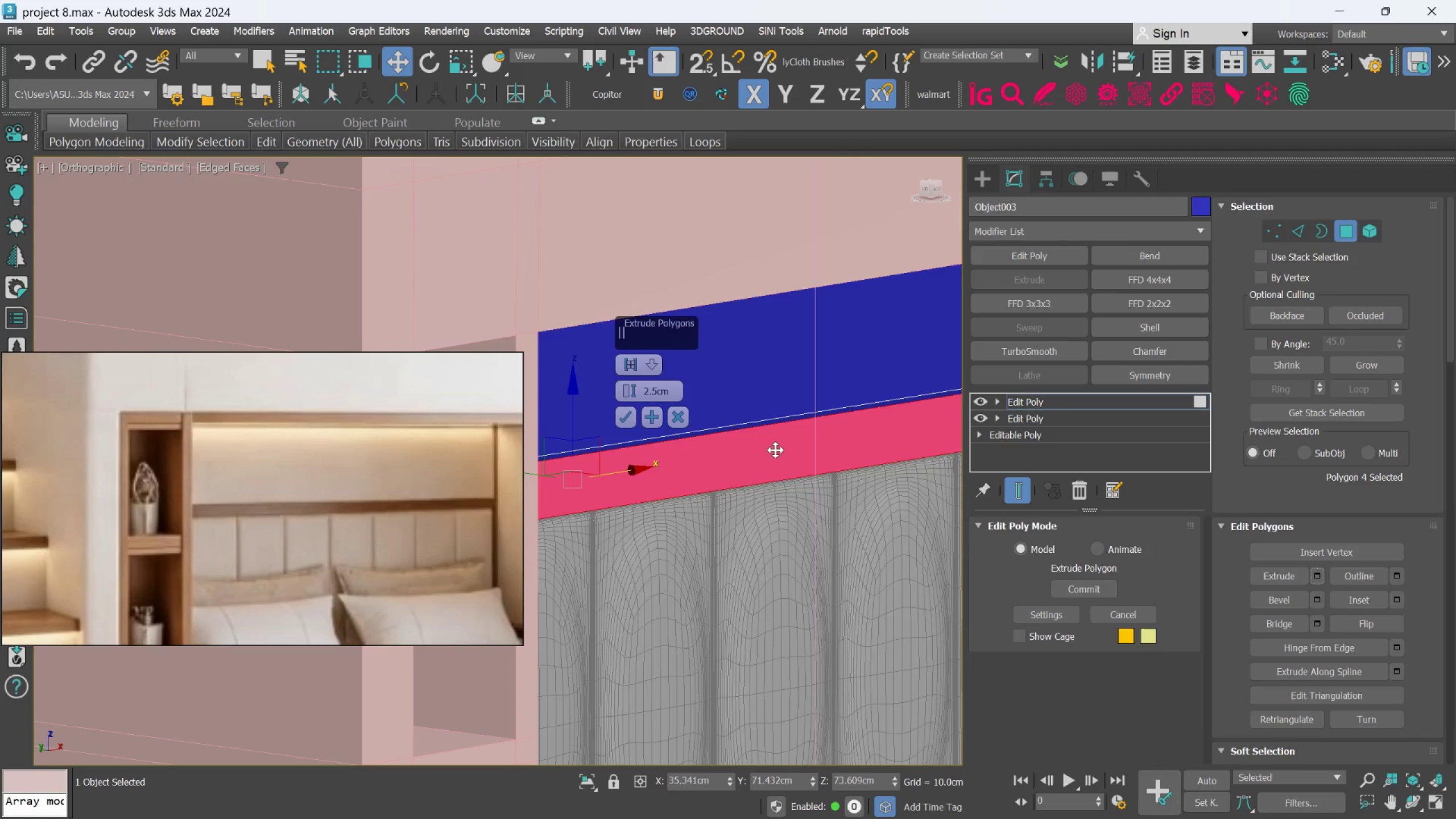 
left_click([632, 418])
 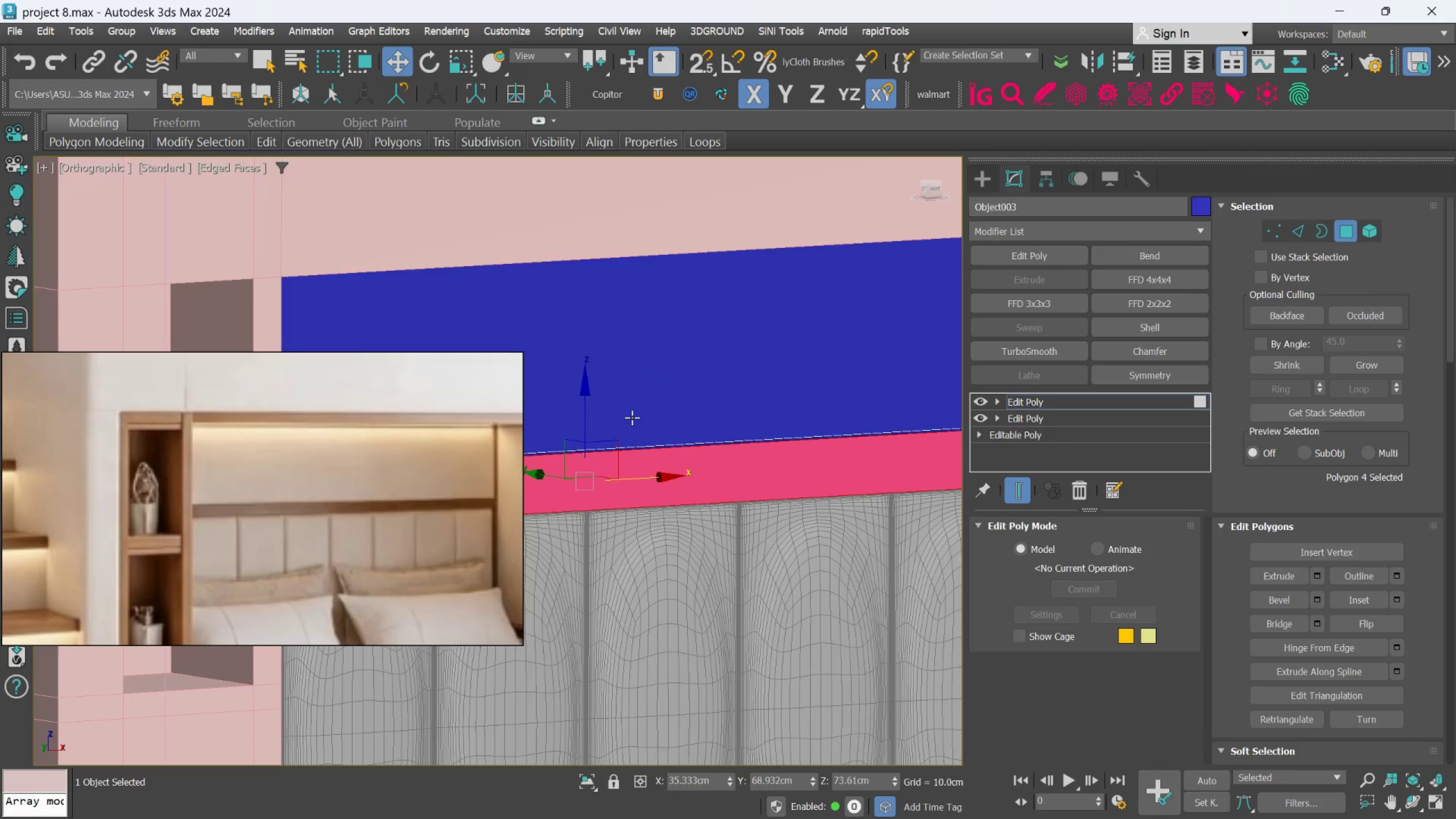 
hold_key(key=AltLeft, duration=0.74)
 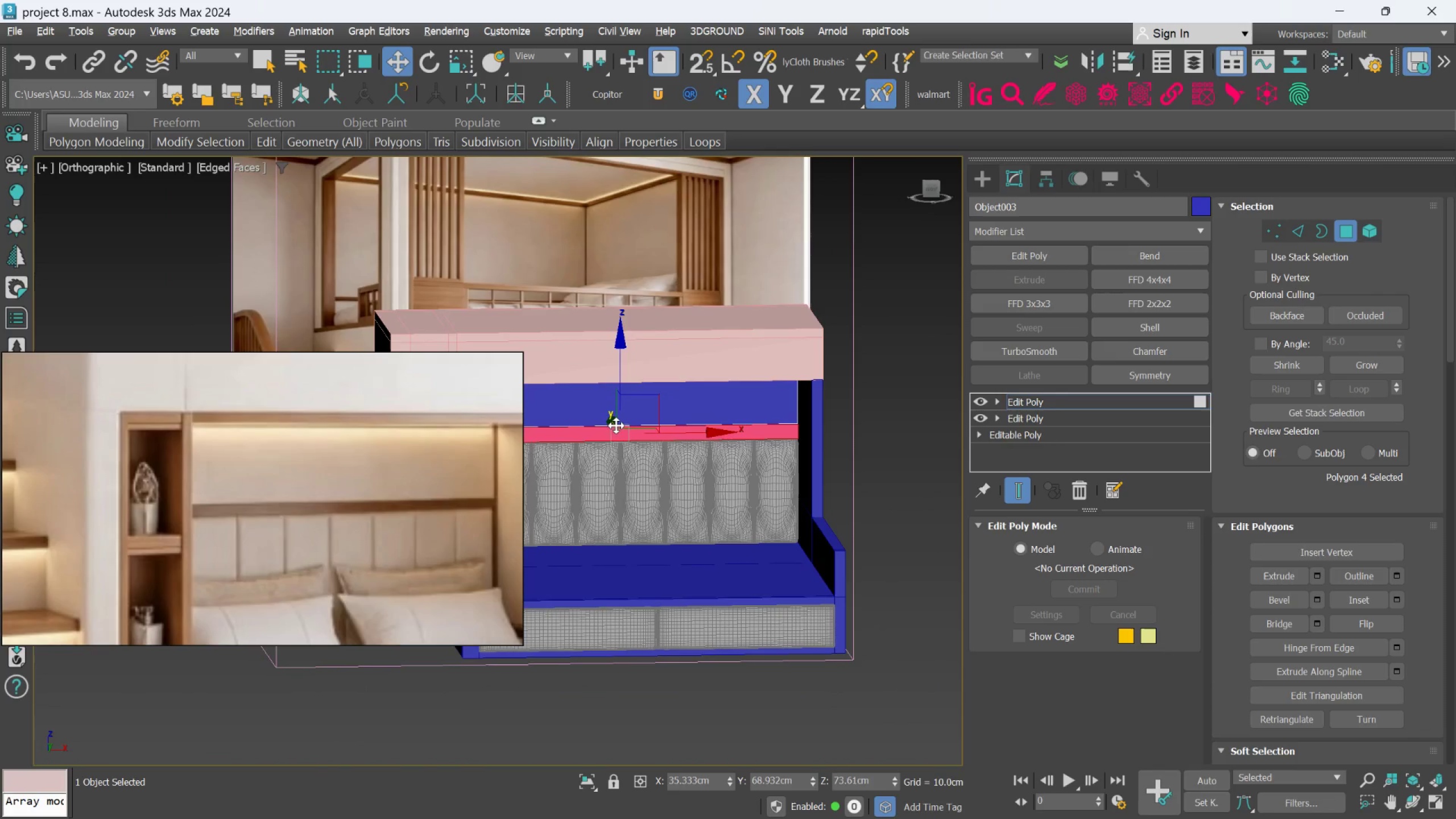 
scroll: coordinate [632, 417], scroll_direction: down, amount: 4.0
 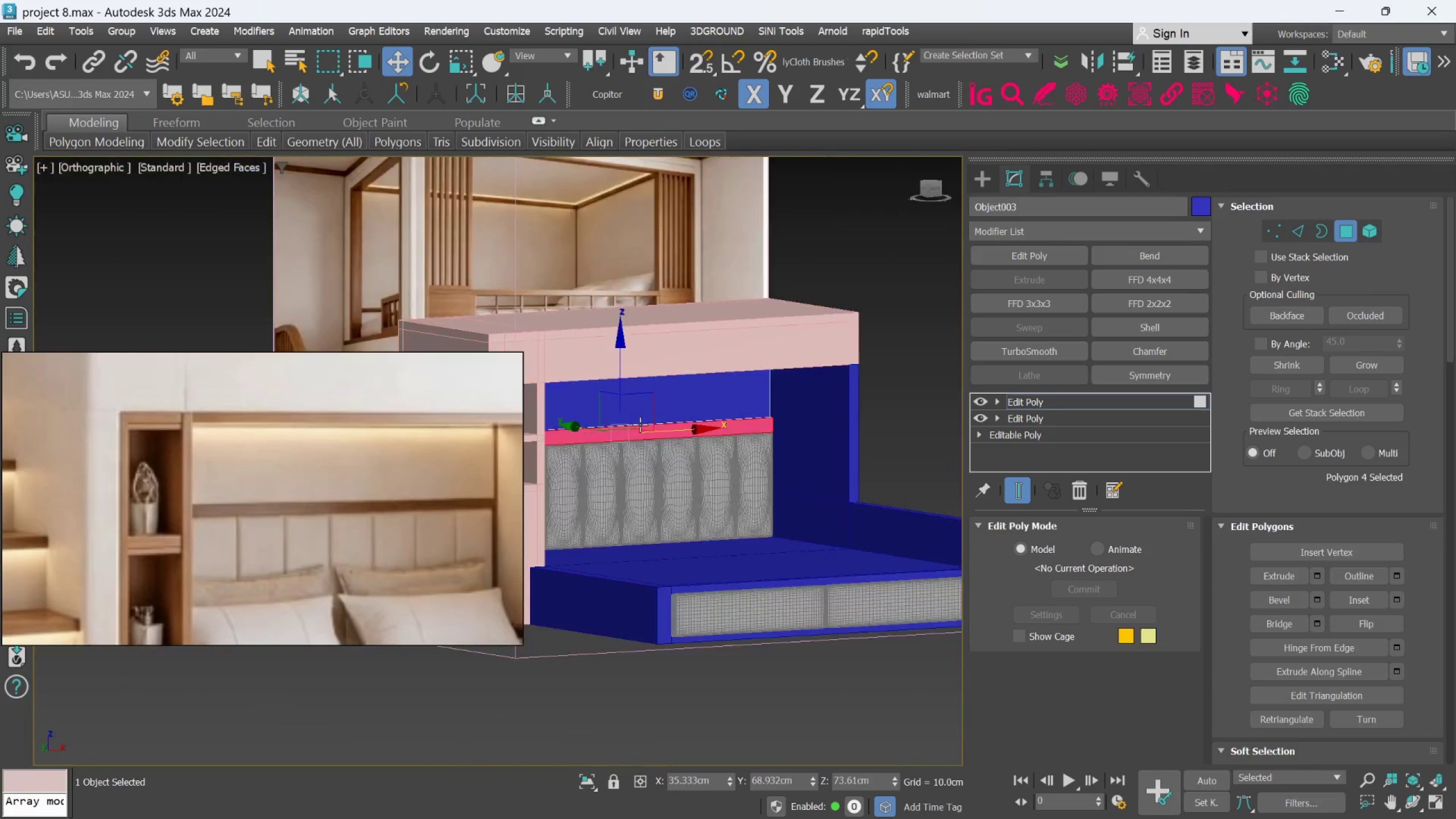 
hold_key(key=AltLeft, duration=0.57)
 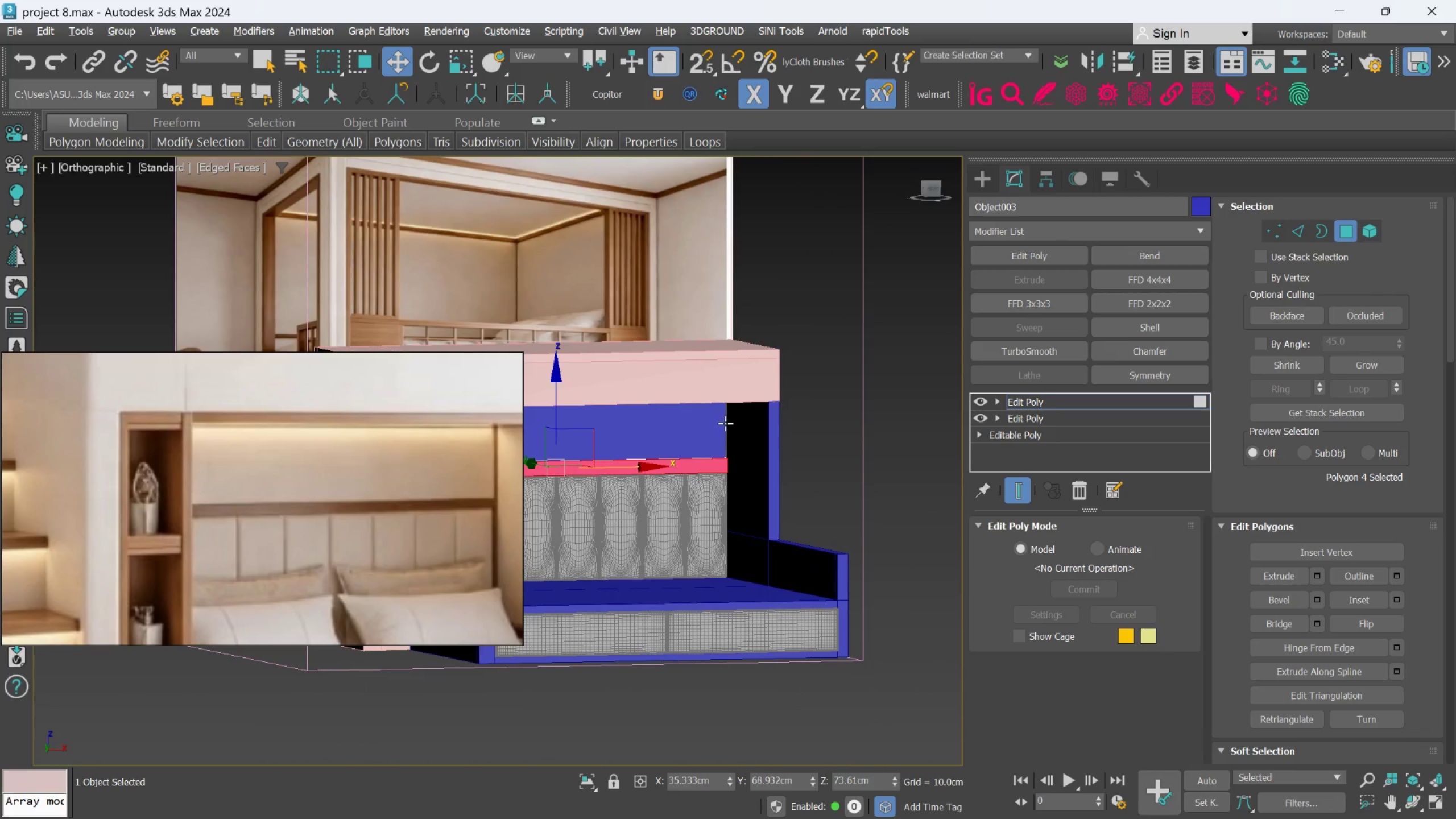 
left_click([817, 433])
 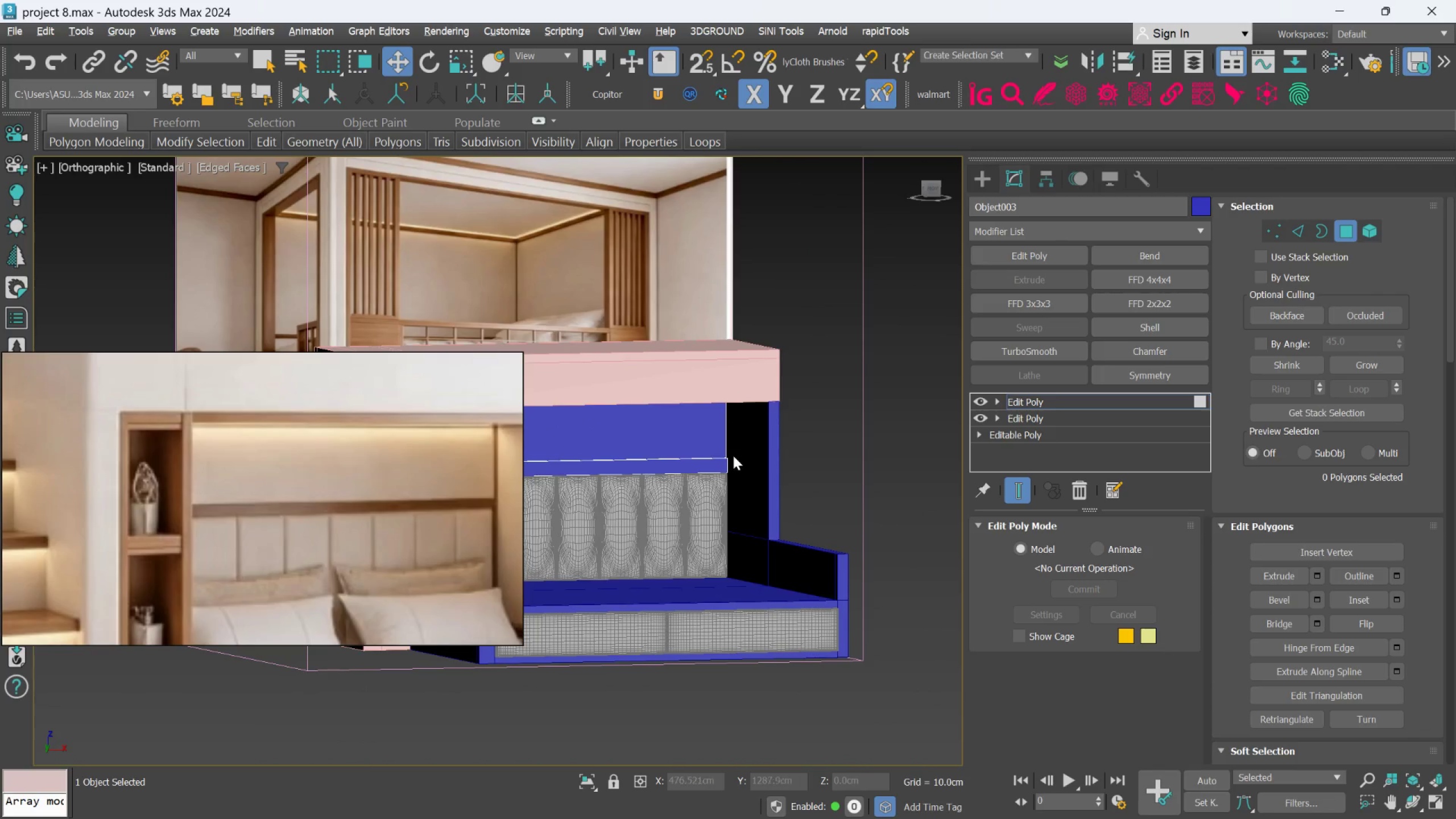 
scroll: coordinate [733, 456], scroll_direction: up, amount: 2.0
 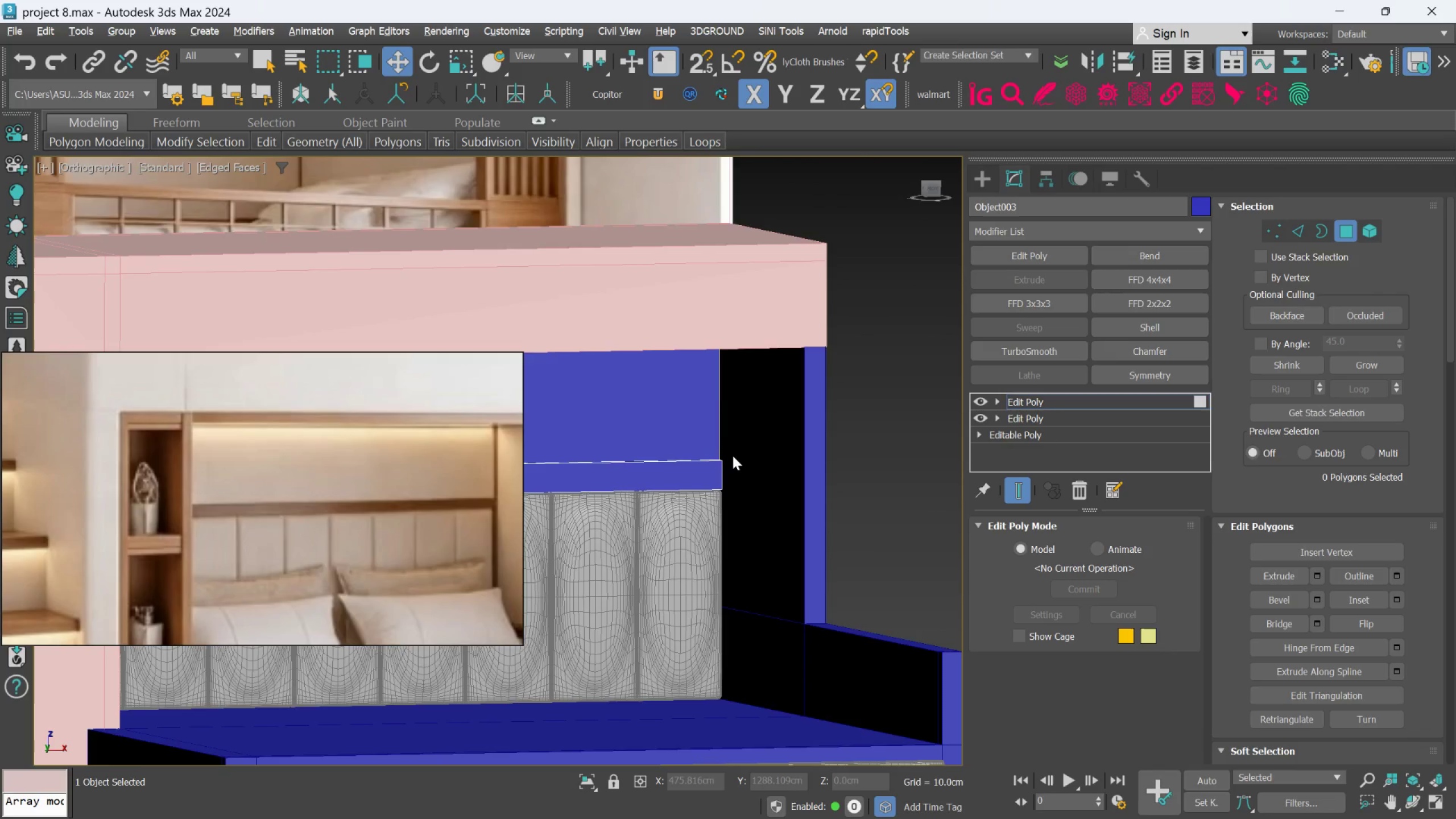 
hold_key(key=AltLeft, duration=1.17)
 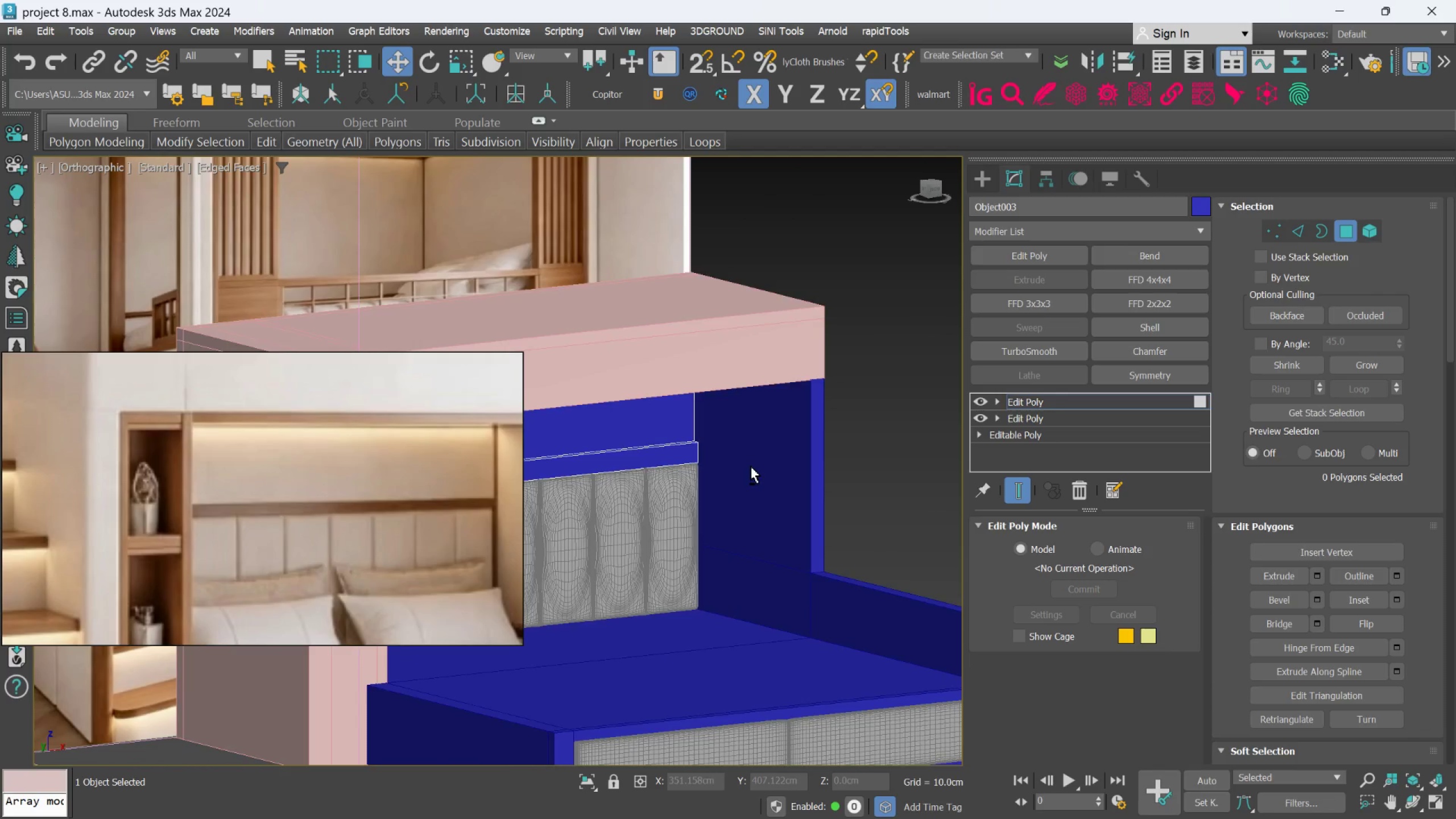 
scroll: coordinate [733, 456], scroll_direction: down, amount: 1.0
 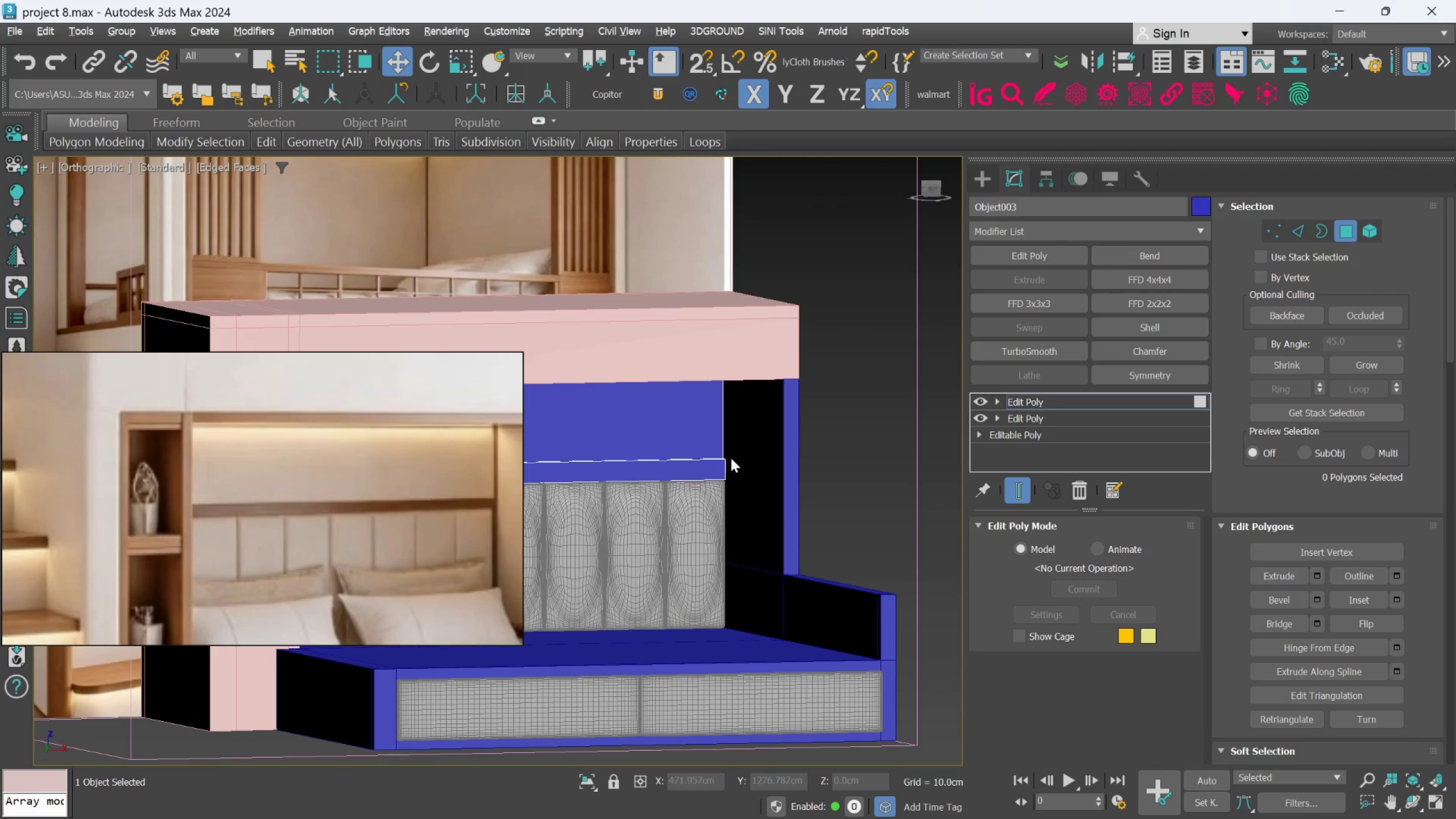 
hold_key(key=AltLeft, duration=0.46)
 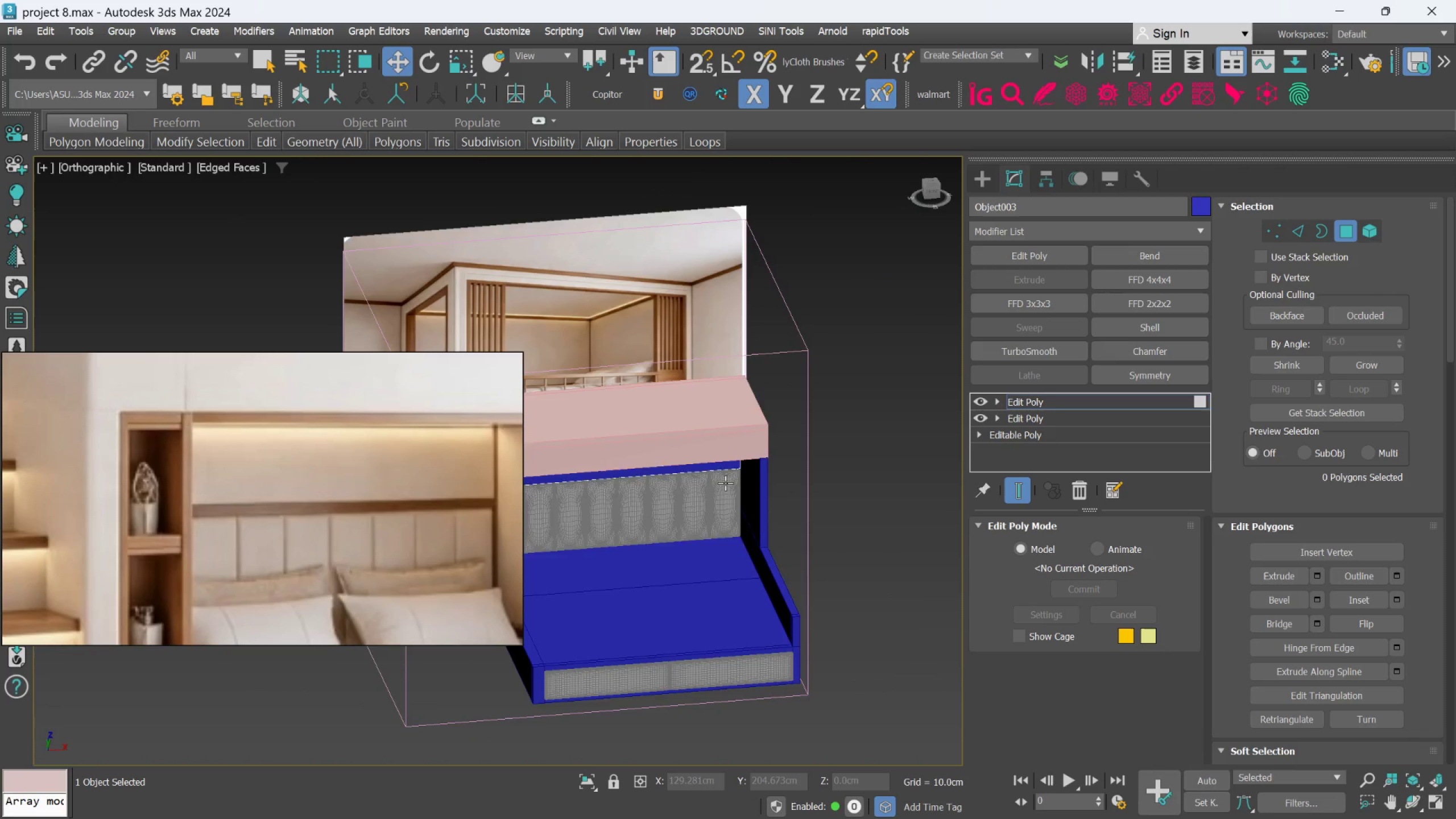 
scroll: coordinate [751, 466], scroll_direction: down, amount: 2.0
 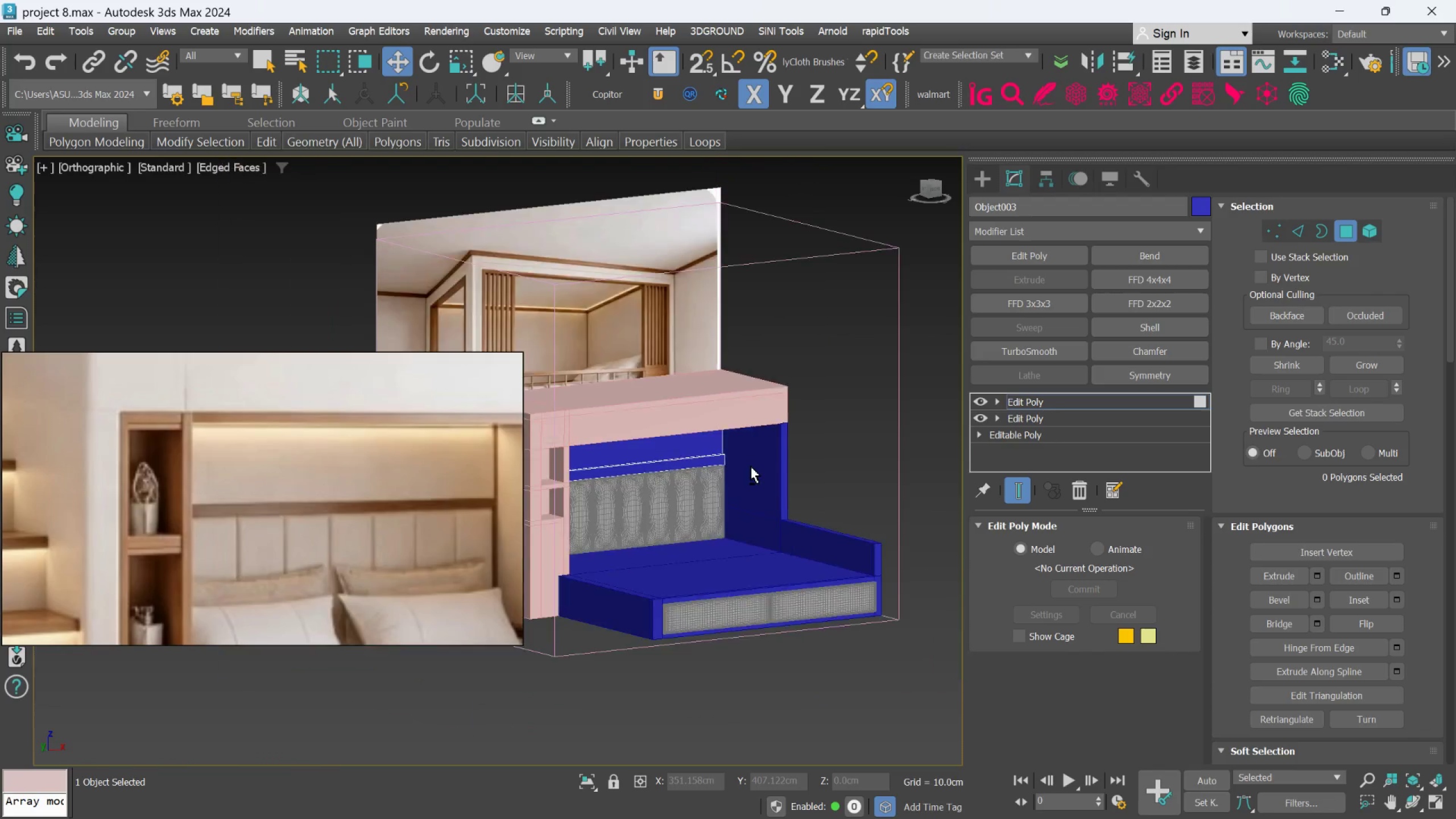 
key(Alt+AltLeft)
 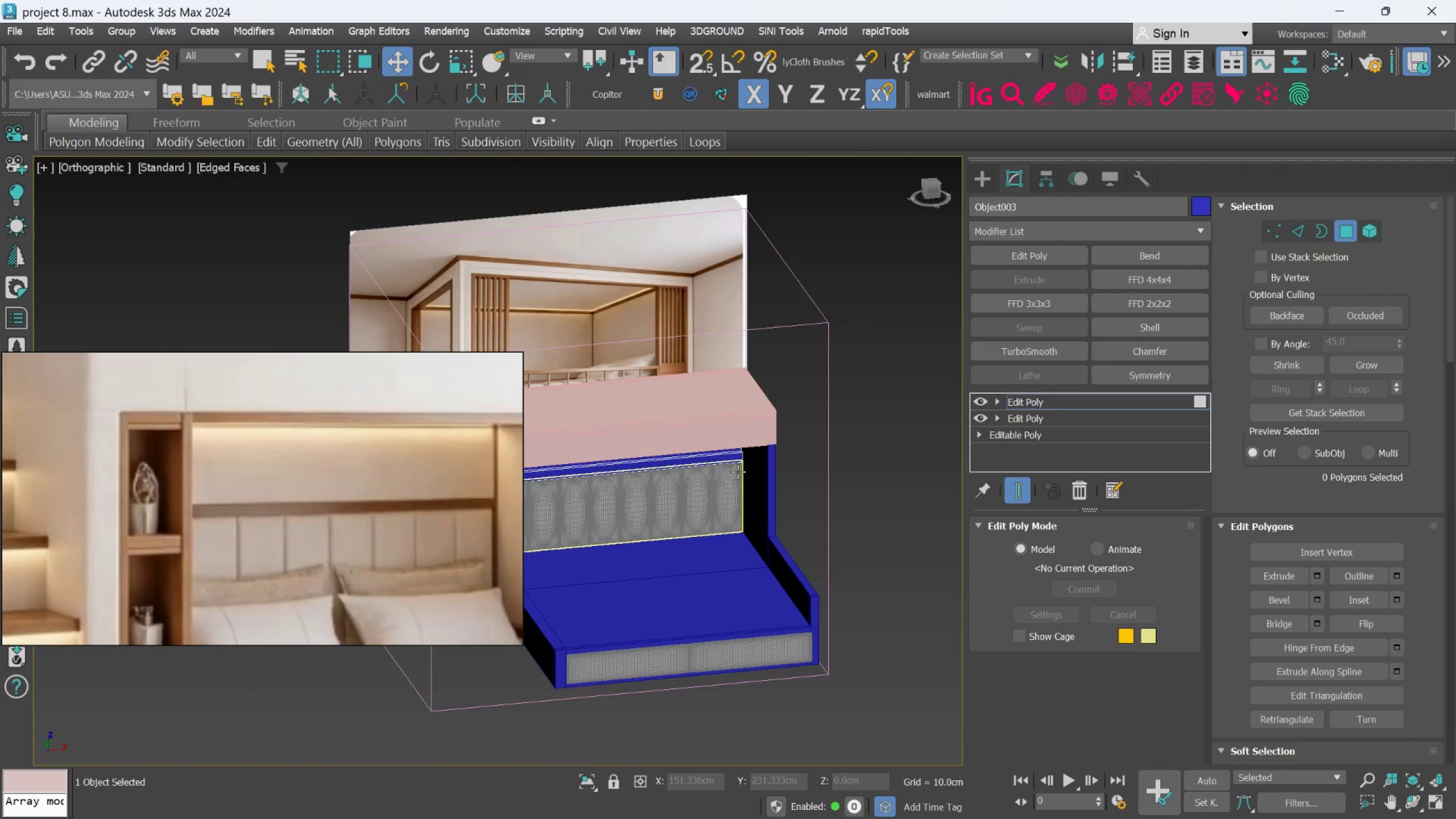 
hold_key(key=AltLeft, duration=0.32)
 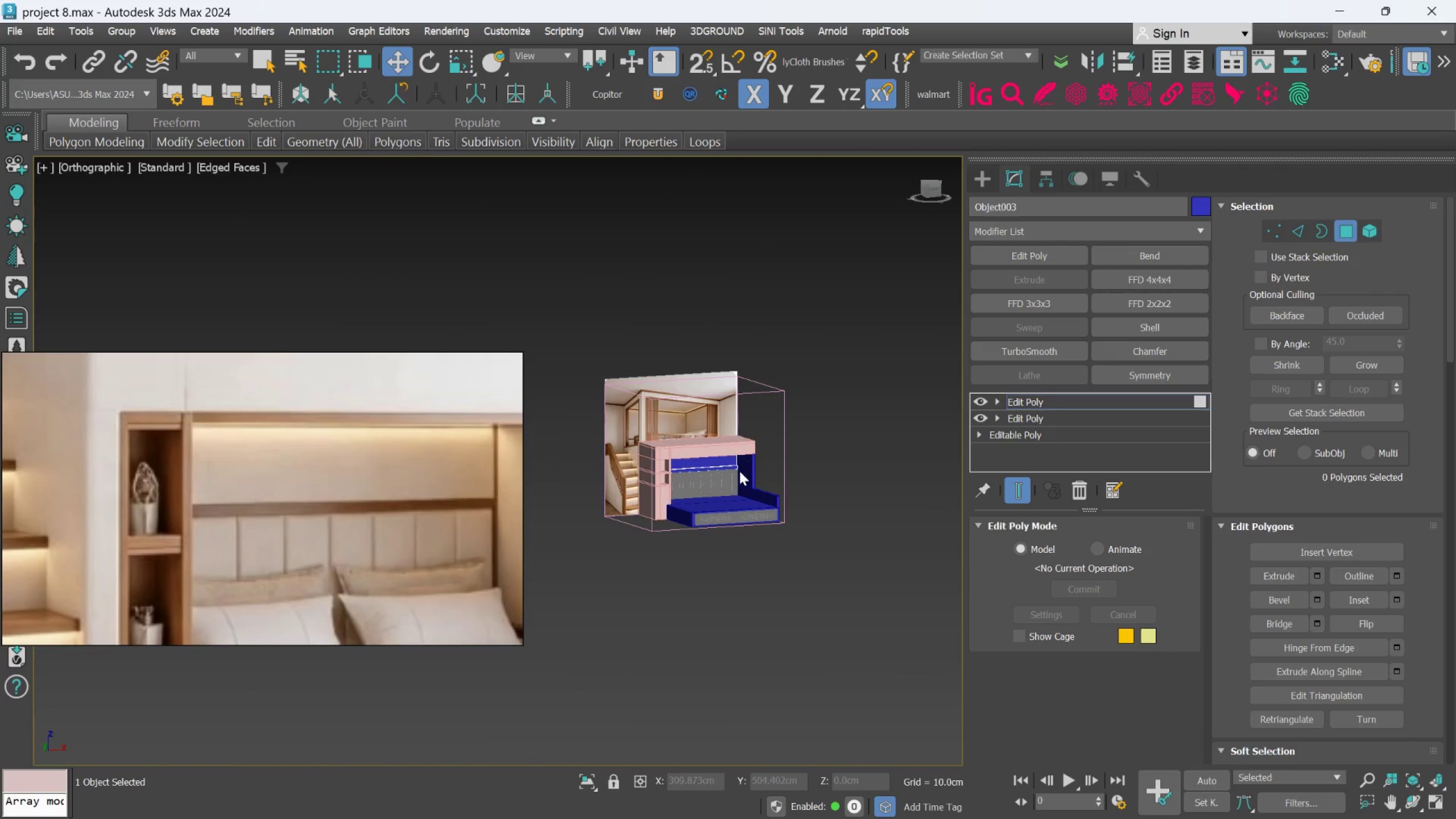 
scroll: coordinate [738, 471], scroll_direction: down, amount: 3.0
 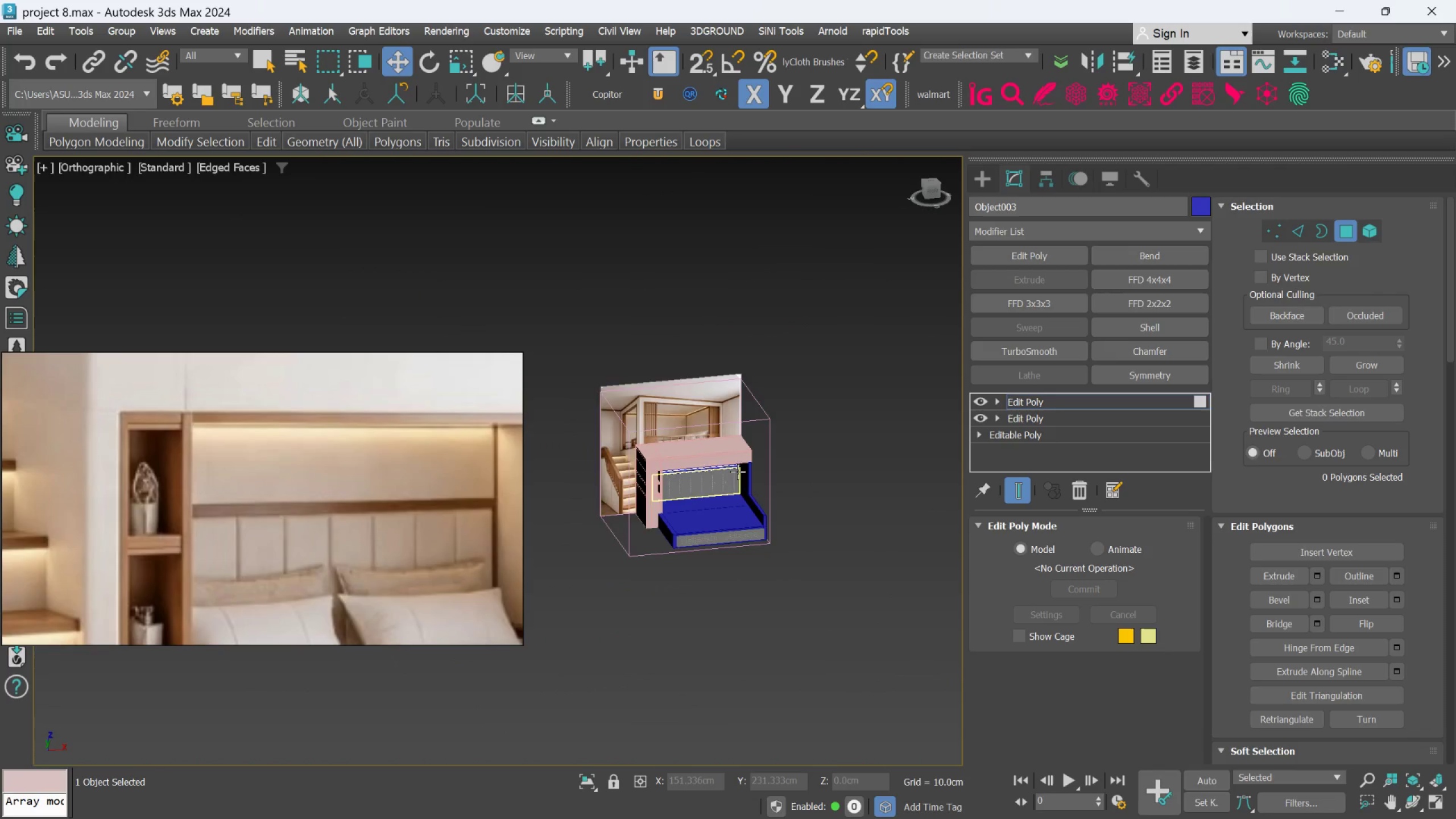 
hold_key(key=AltLeft, duration=1.18)
 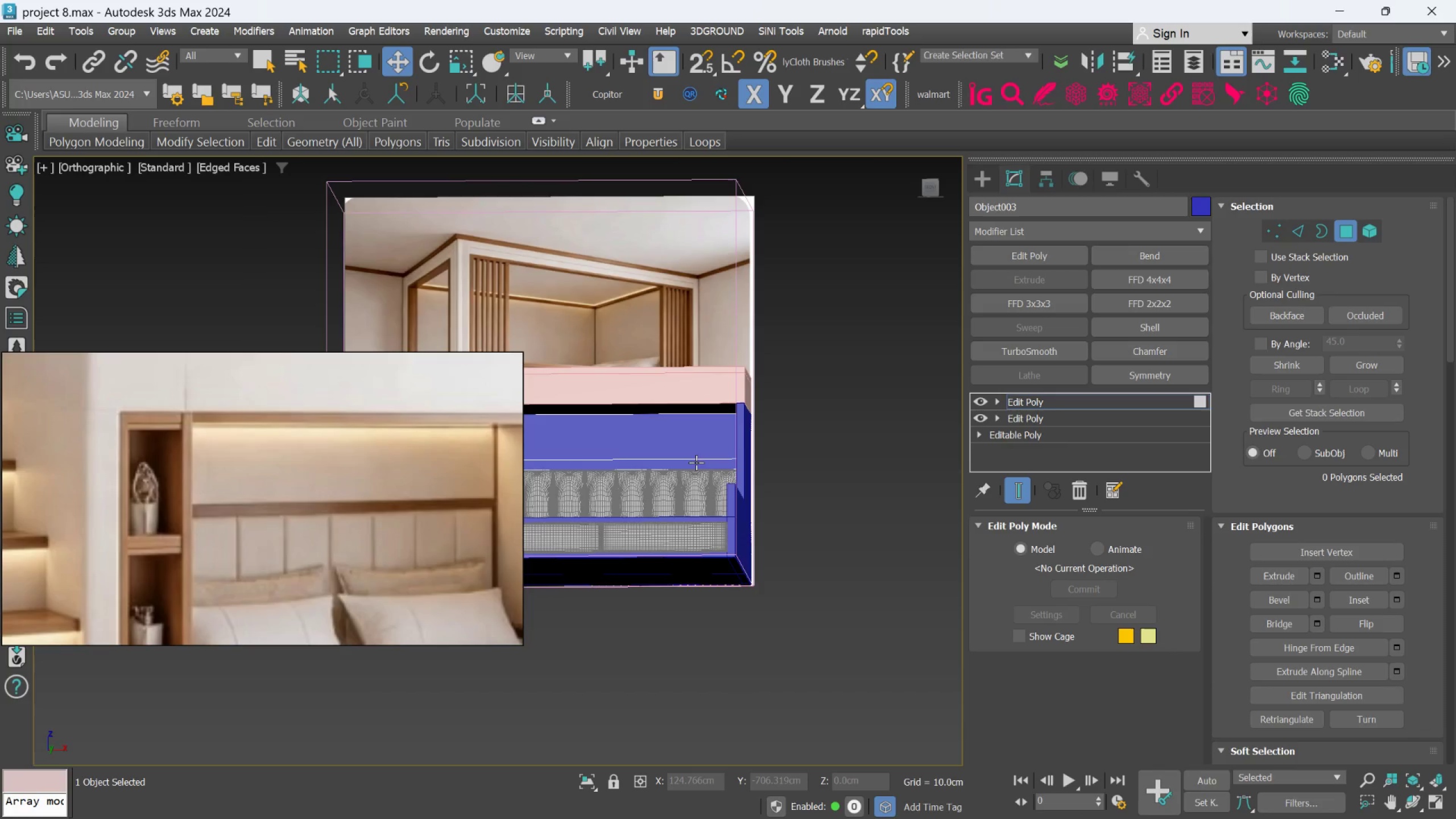 
scroll: coordinate [739, 471], scroll_direction: up, amount: 3.0
 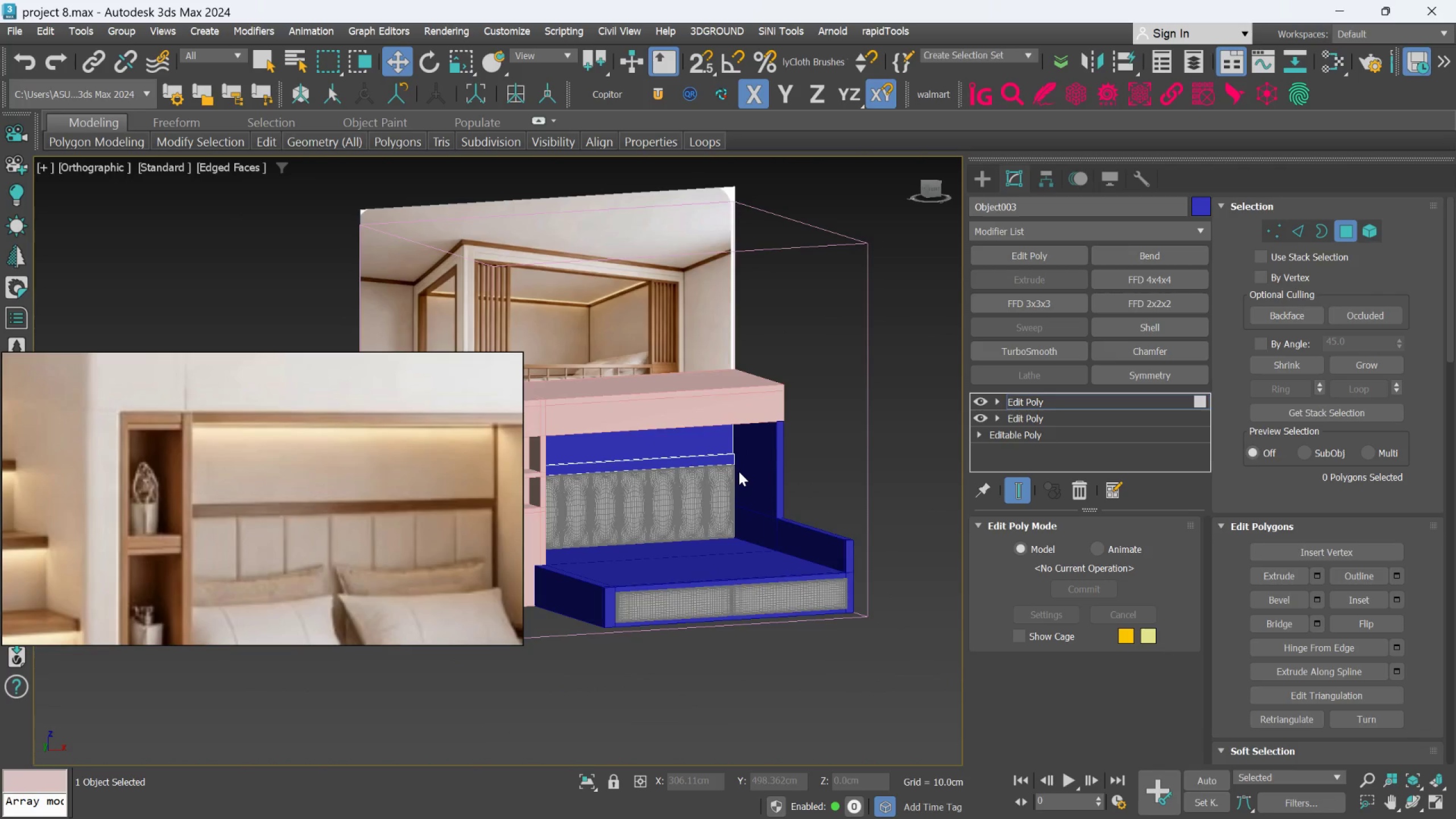 
hold_key(key=AltLeft, duration=0.51)
 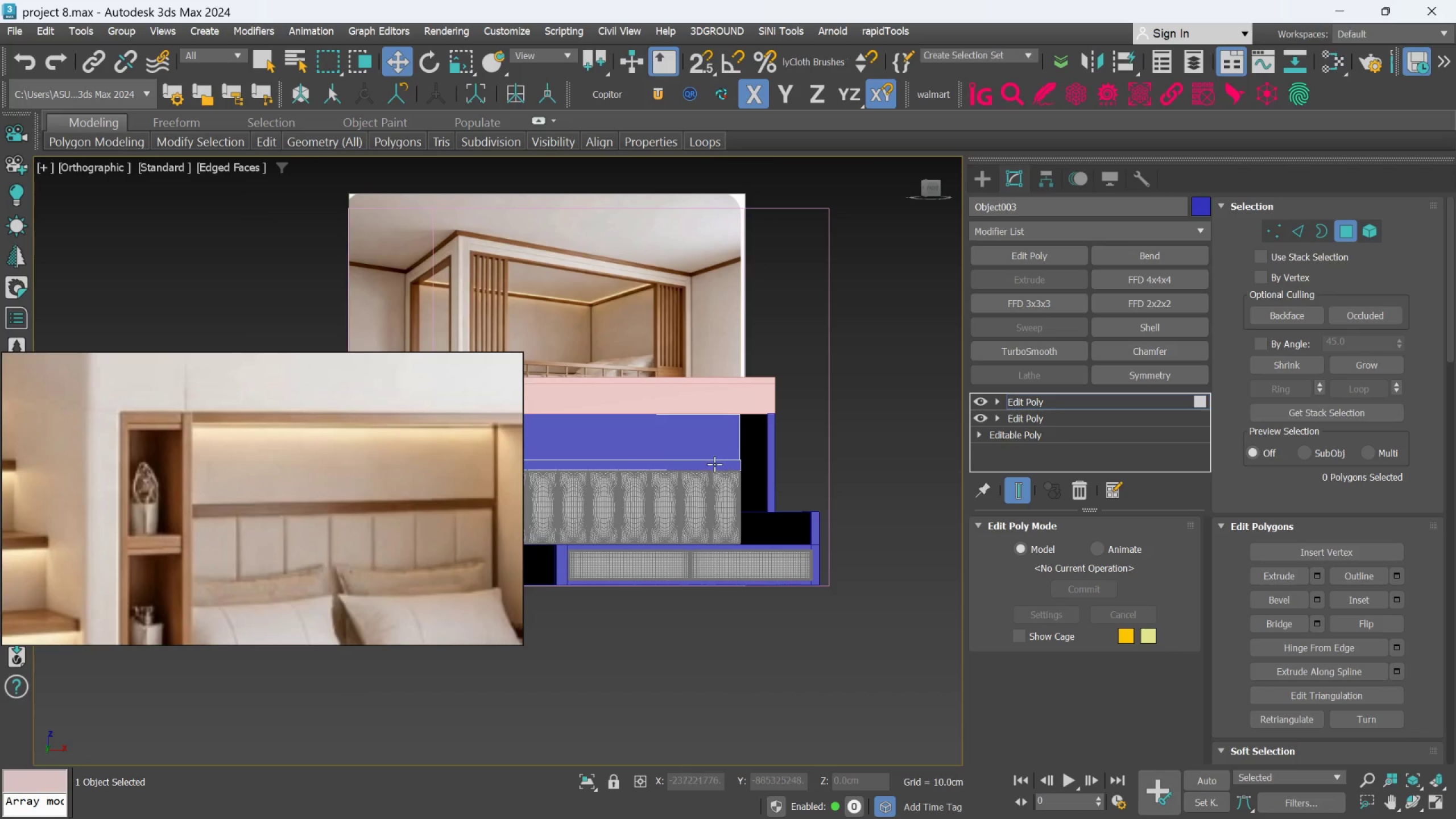 
scroll: coordinate [714, 462], scroll_direction: up, amount: 1.0
 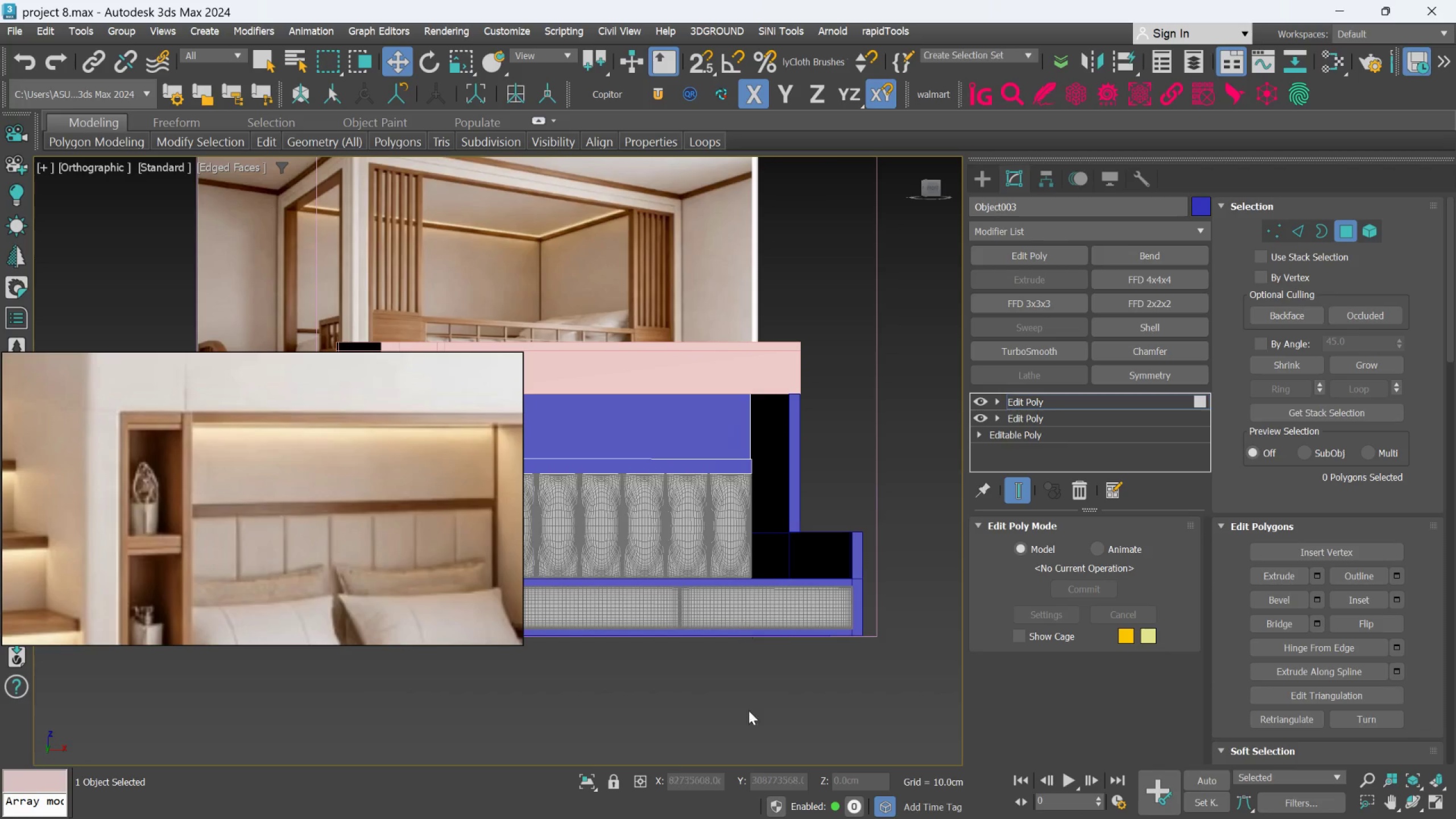 
left_click([585, 778])
 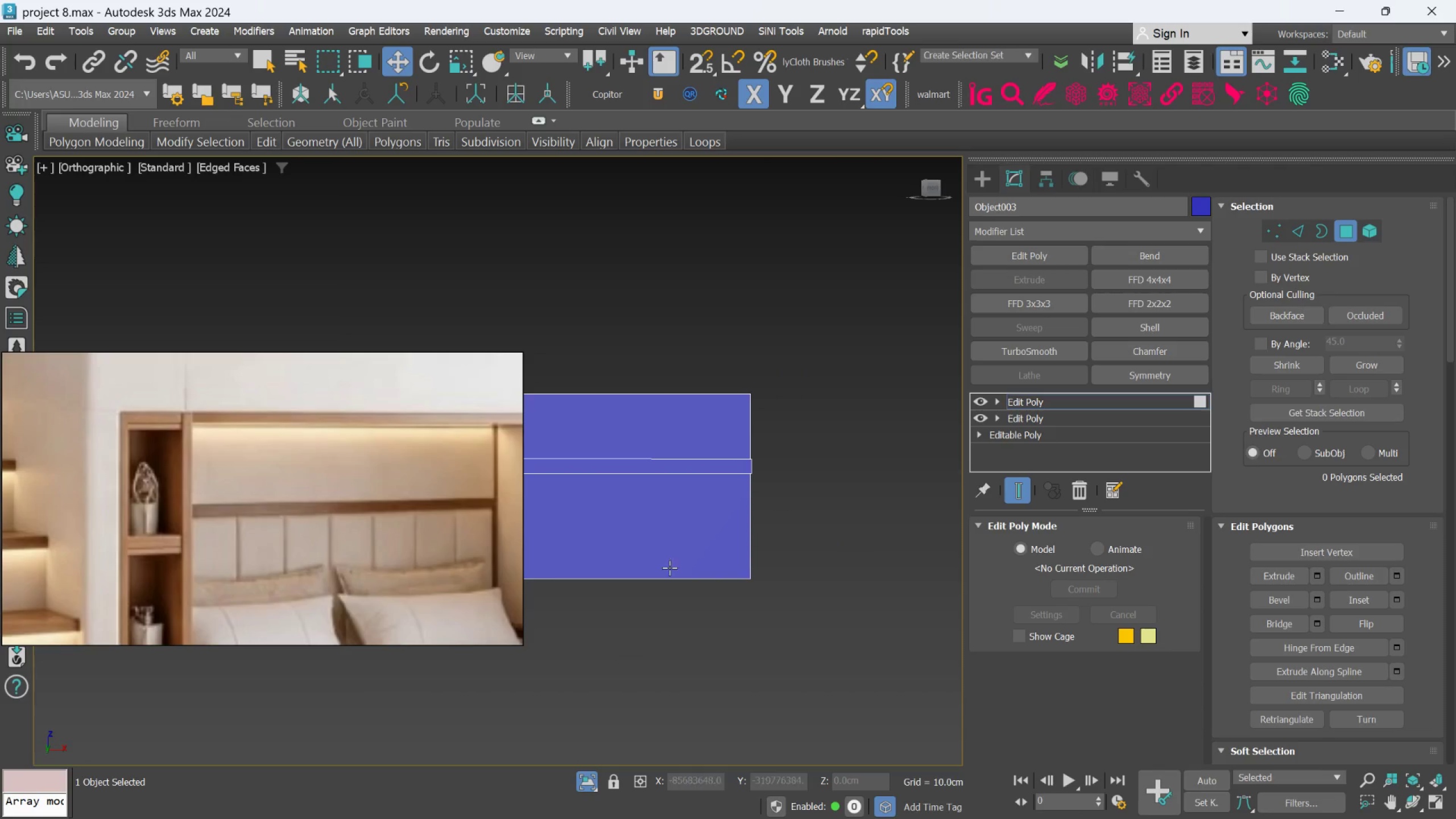 
hold_key(key=AltLeft, duration=0.53)
 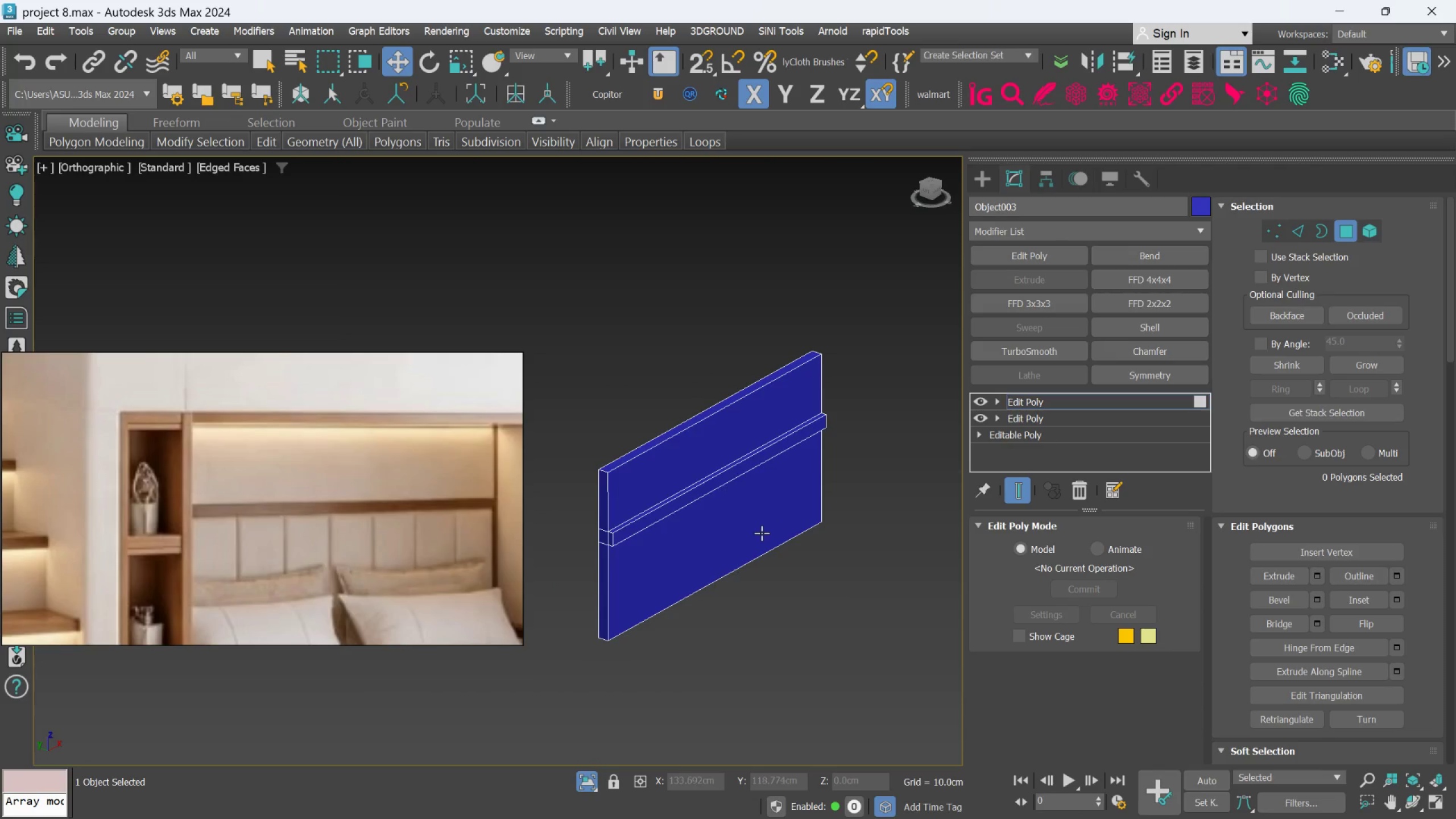 
left_click([594, 781])
 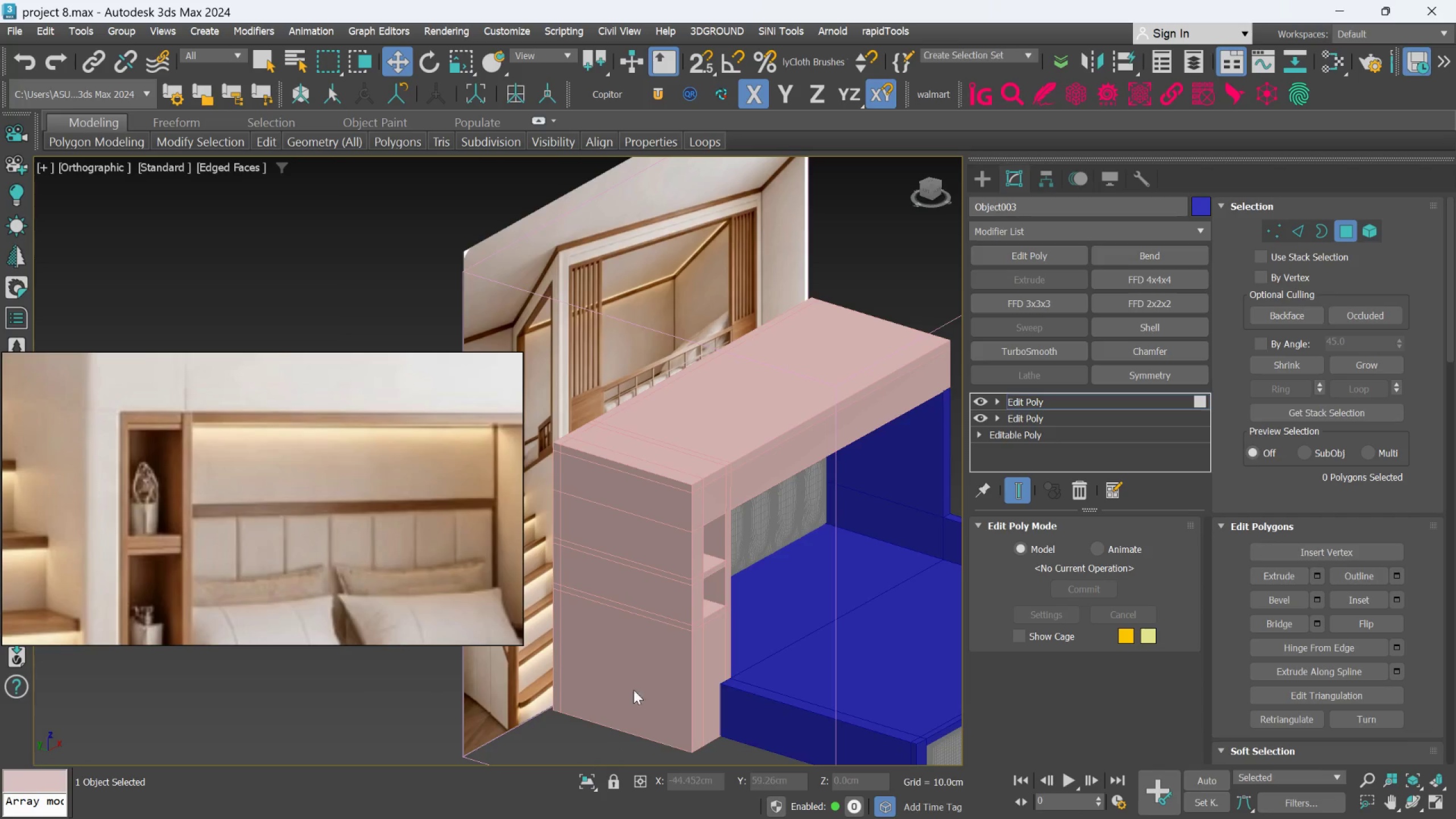 
hold_key(key=AltLeft, duration=0.79)
 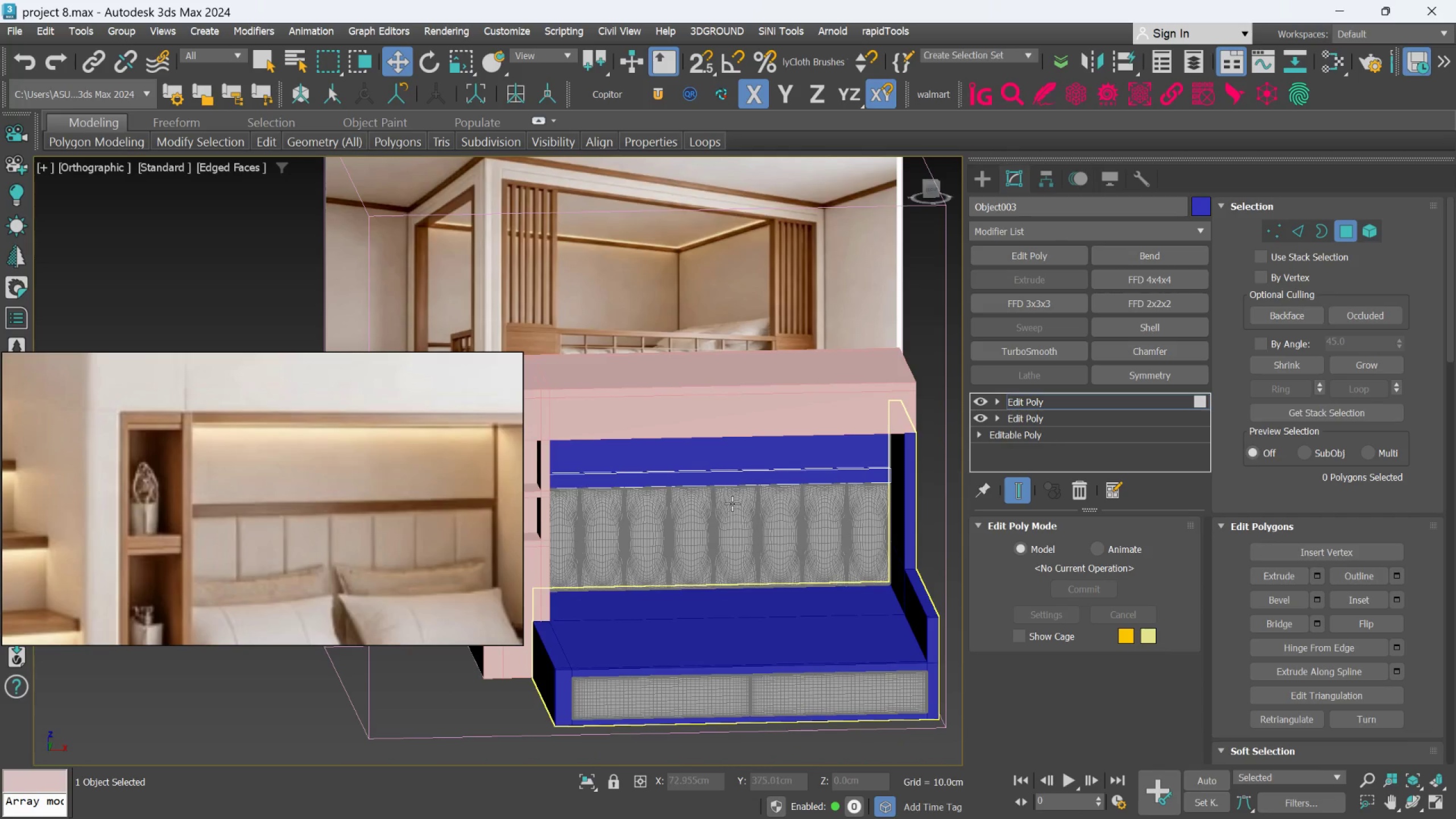 
hold_key(key=AltLeft, duration=0.56)
 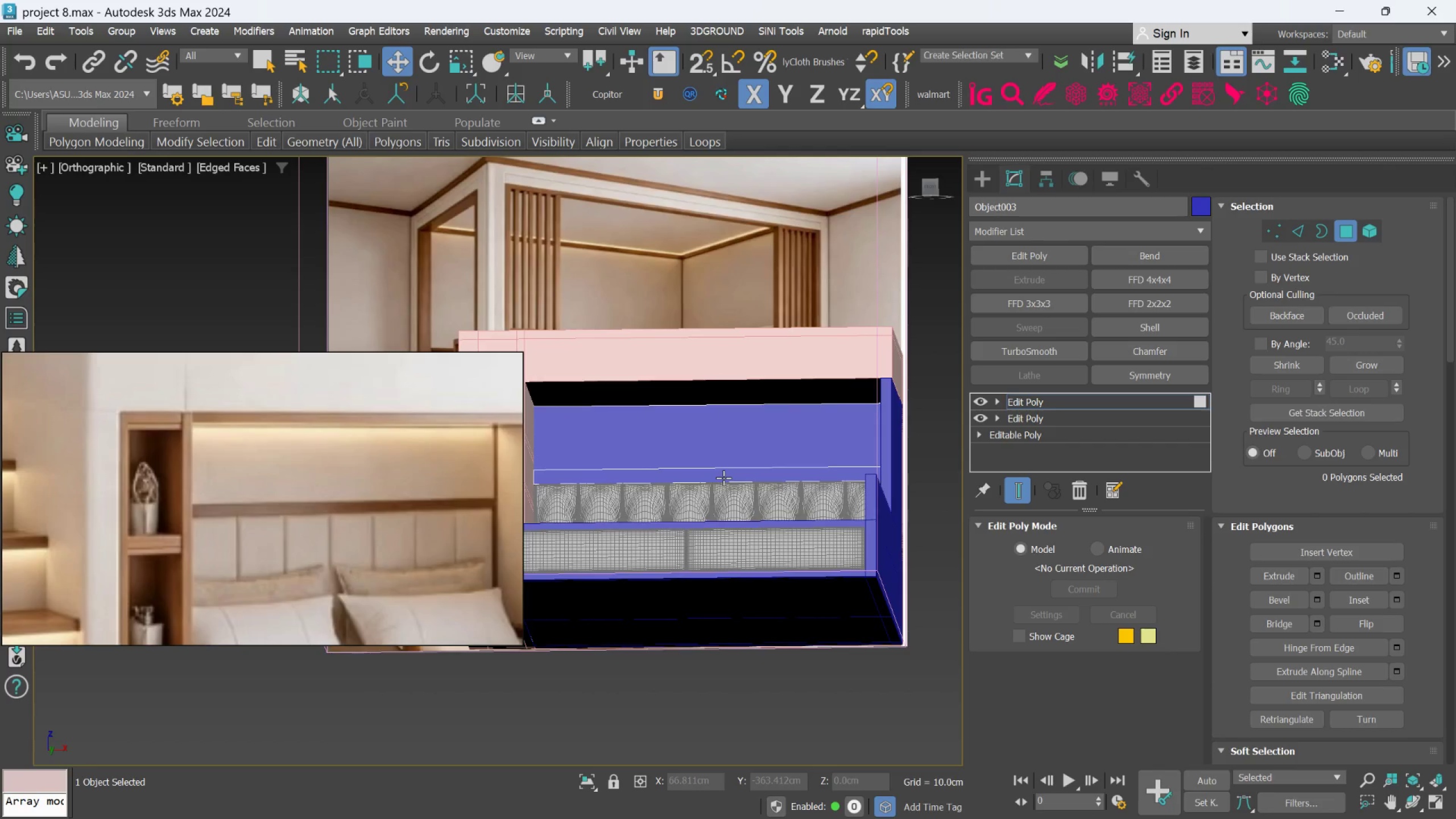 
hold_key(key=AltLeft, duration=0.83)
 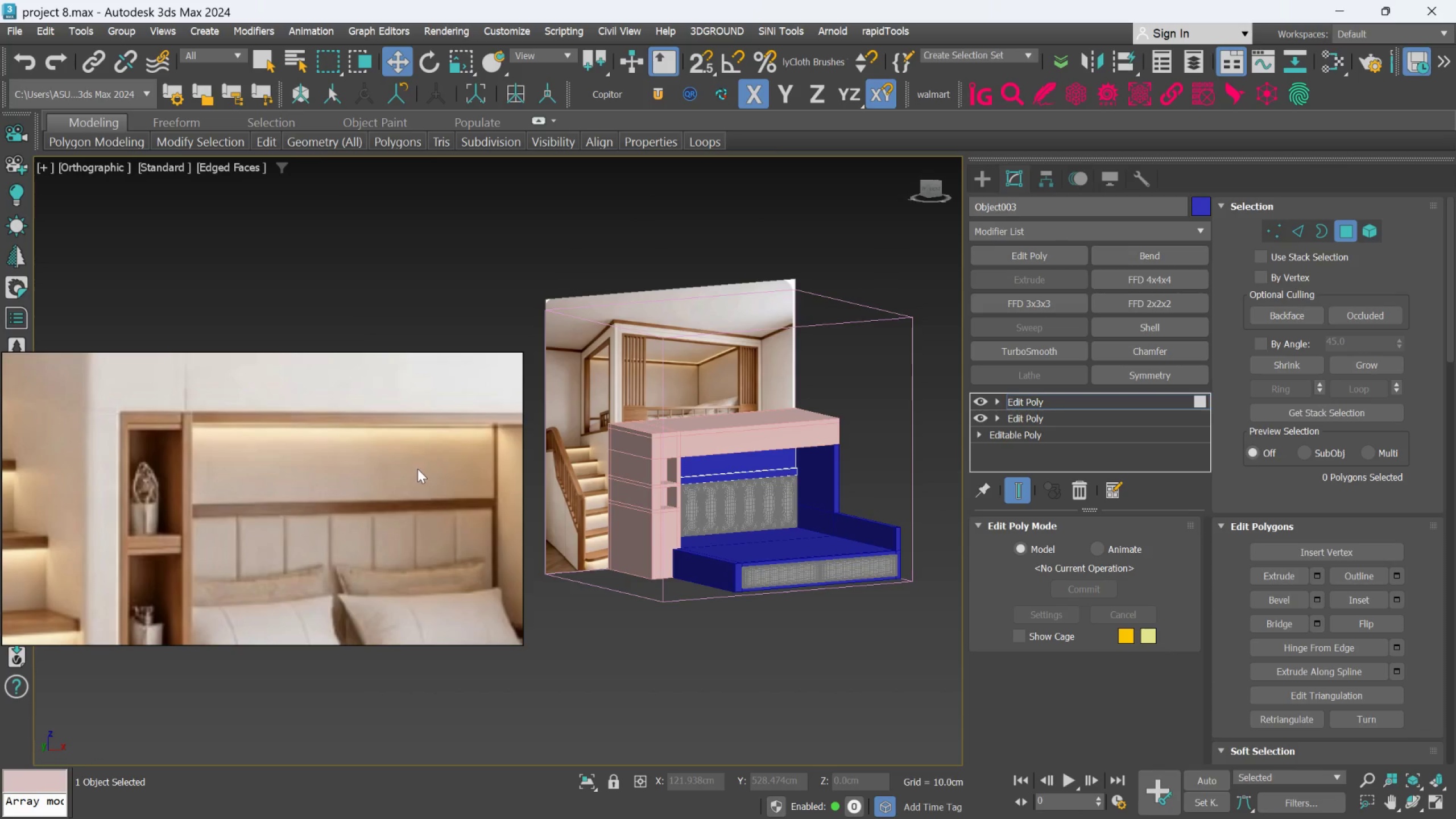 
scroll: coordinate [723, 478], scroll_direction: down, amount: 2.0
 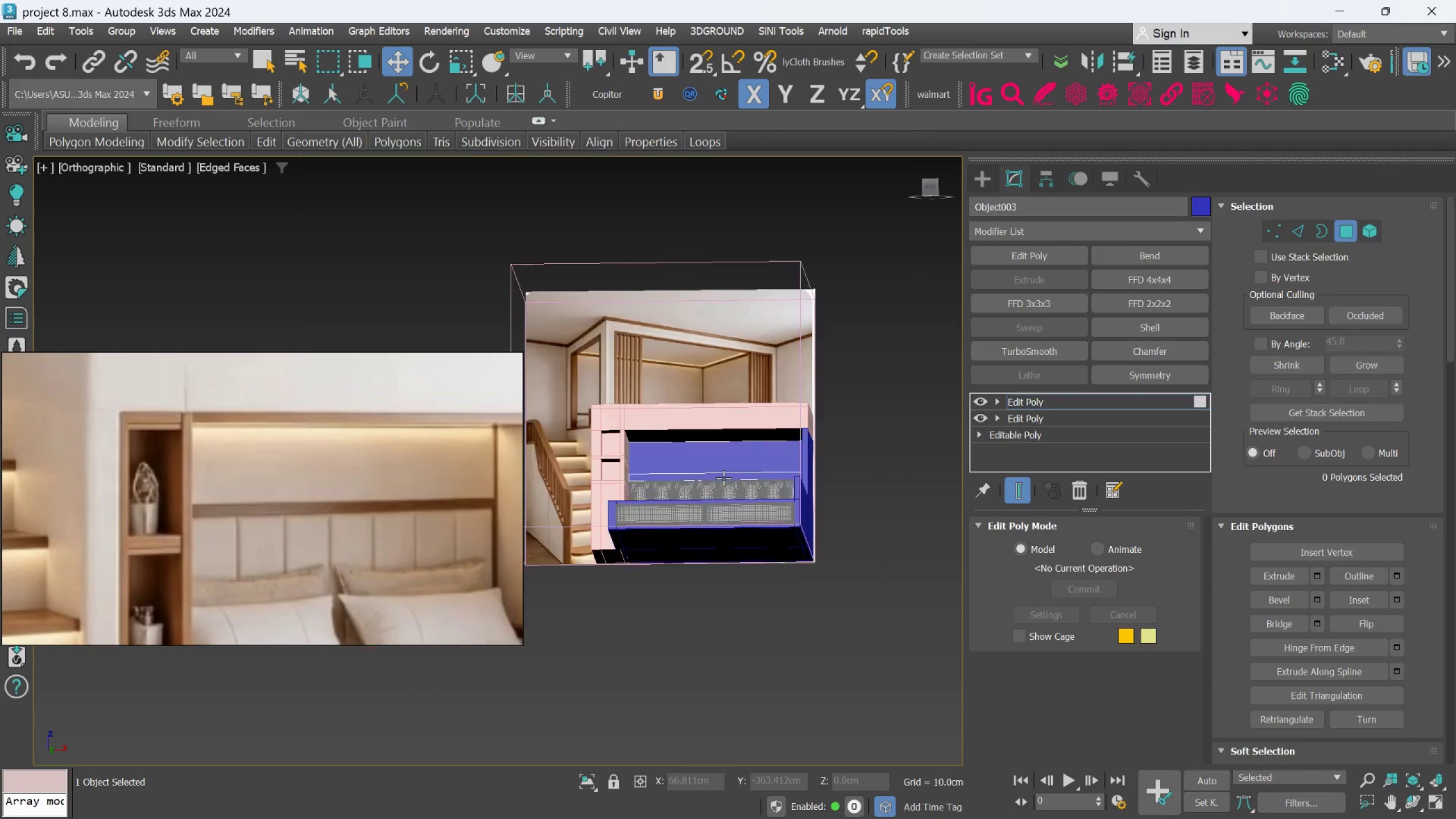 
scroll: coordinate [423, 441], scroll_direction: none, amount: 0.0
 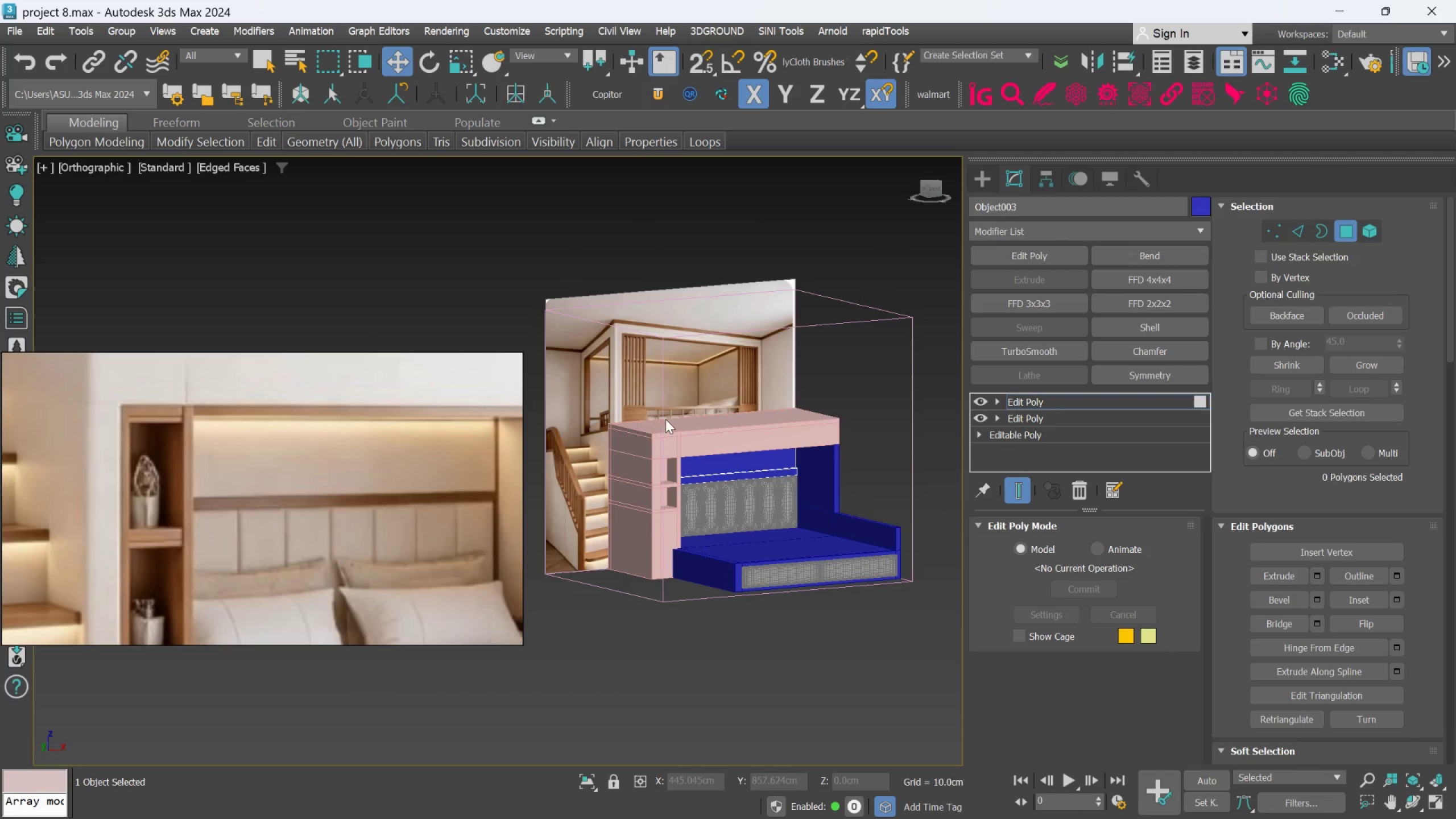 
hold_key(key=AltLeft, duration=1.37)
 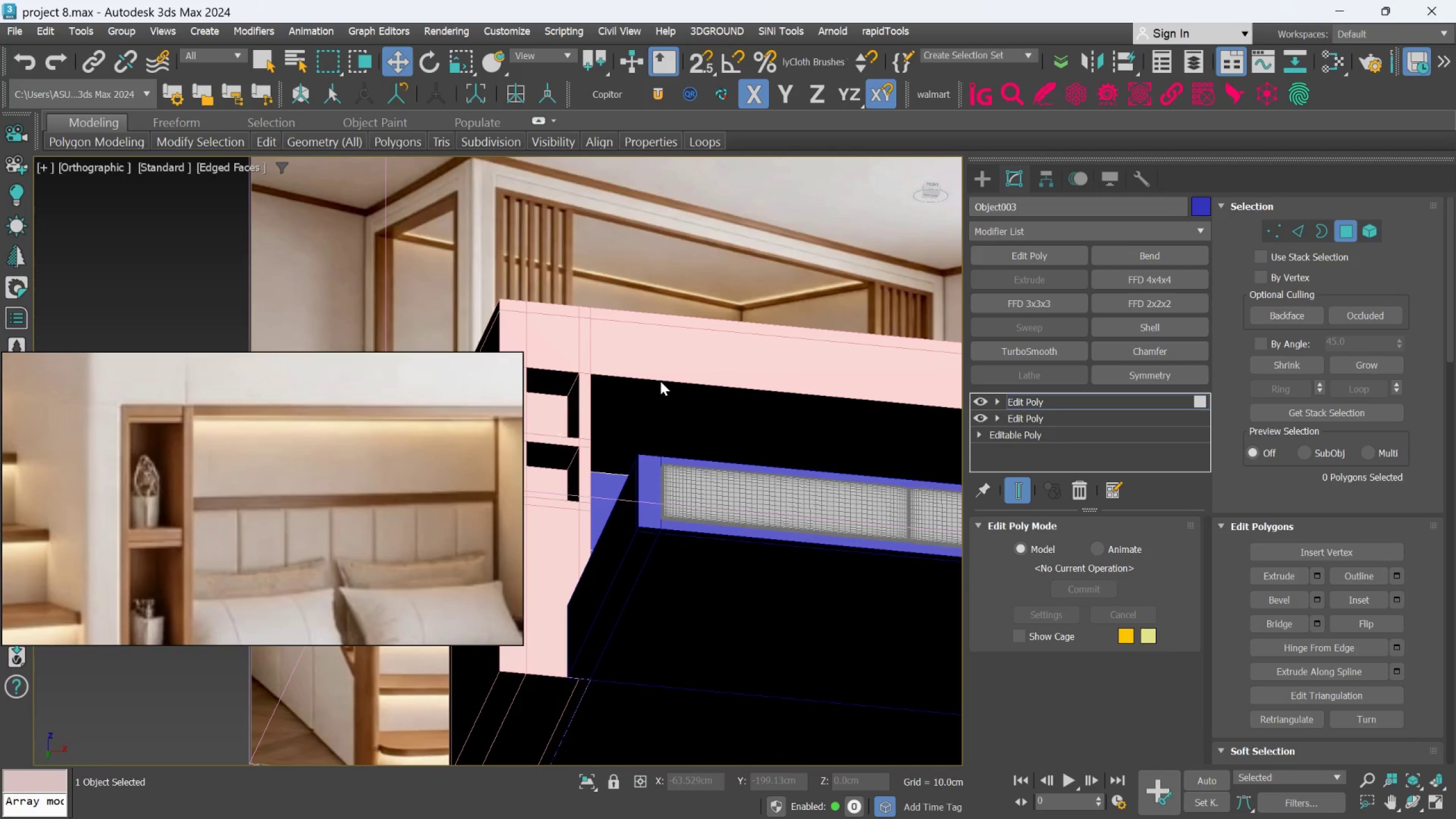 
scroll: coordinate [679, 421], scroll_direction: up, amount: 3.0
 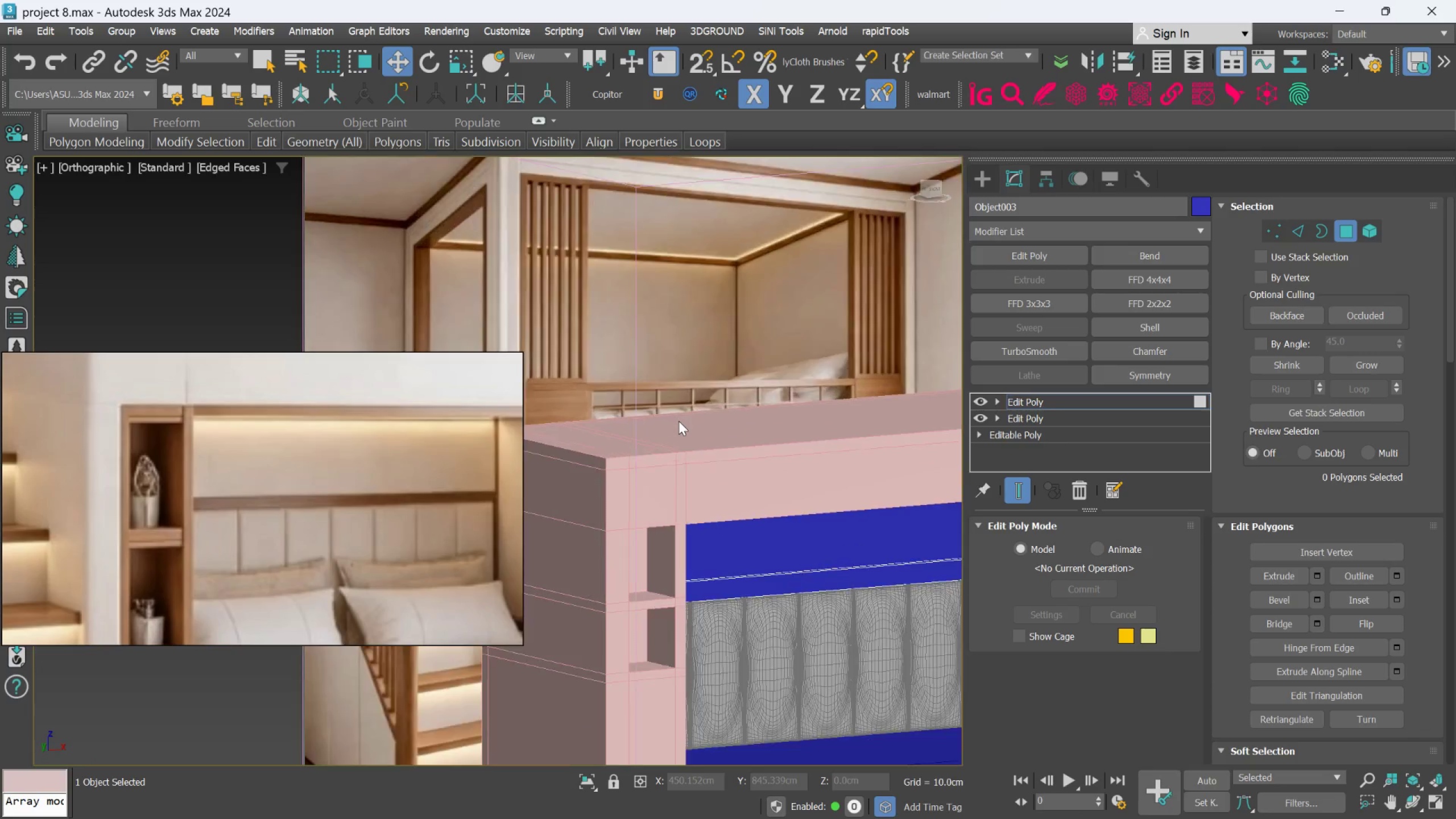 
hold_key(key=AltLeft, duration=0.55)
 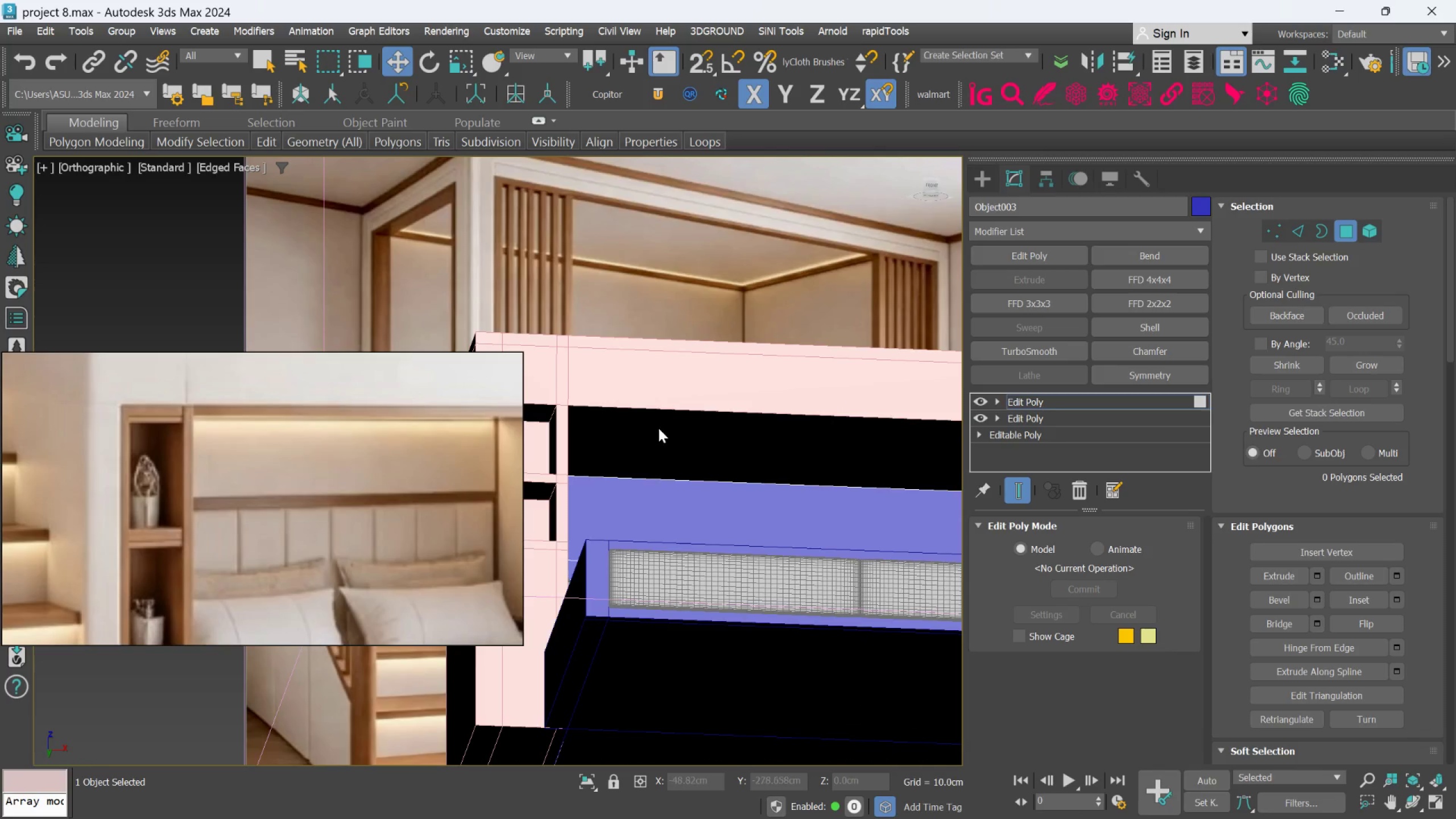 
hold_key(key=AltLeft, duration=0.98)
 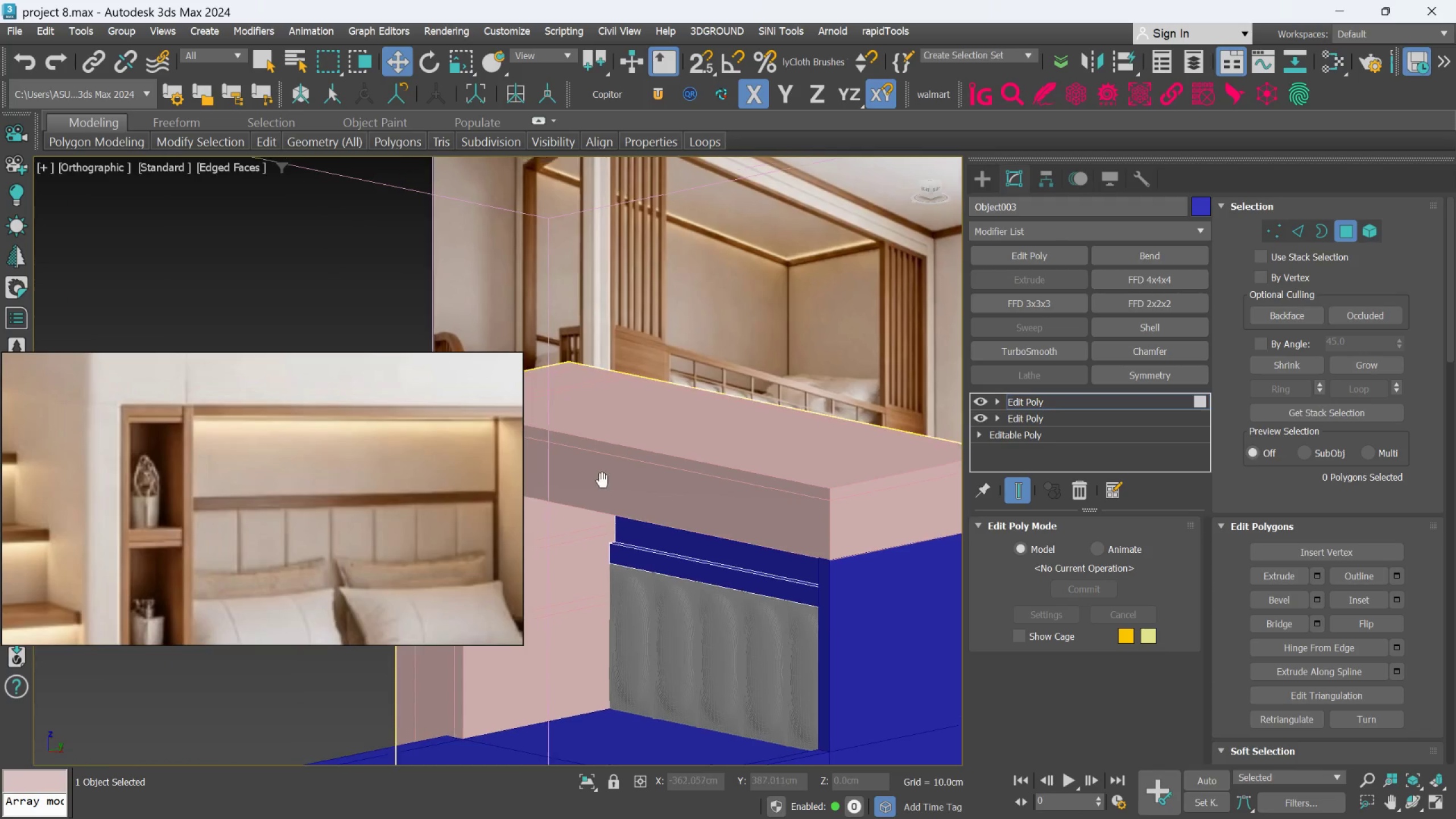 
scroll: coordinate [659, 431], scroll_direction: none, amount: 0.0
 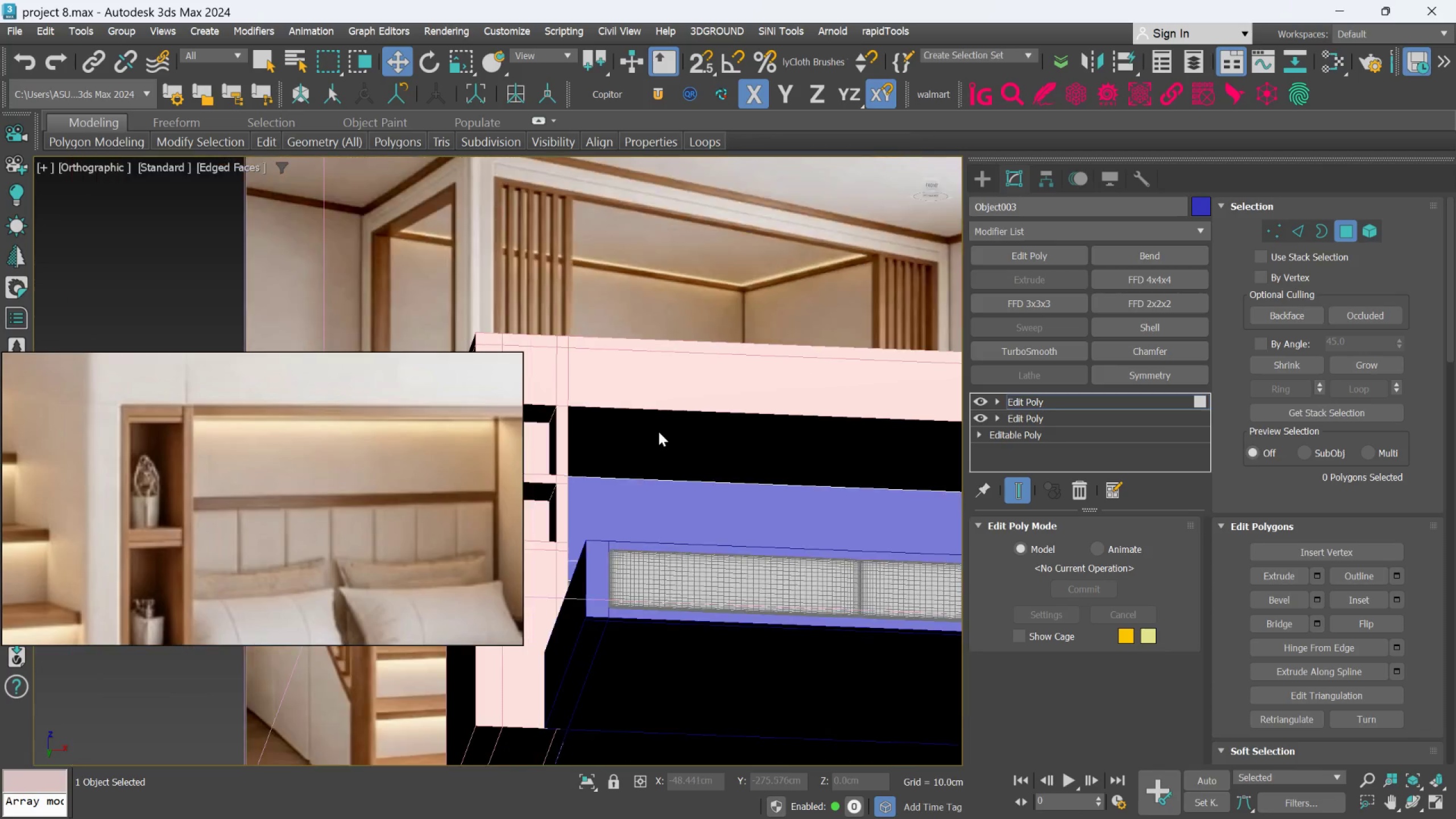 
hold_key(key=AltLeft, duration=0.46)
 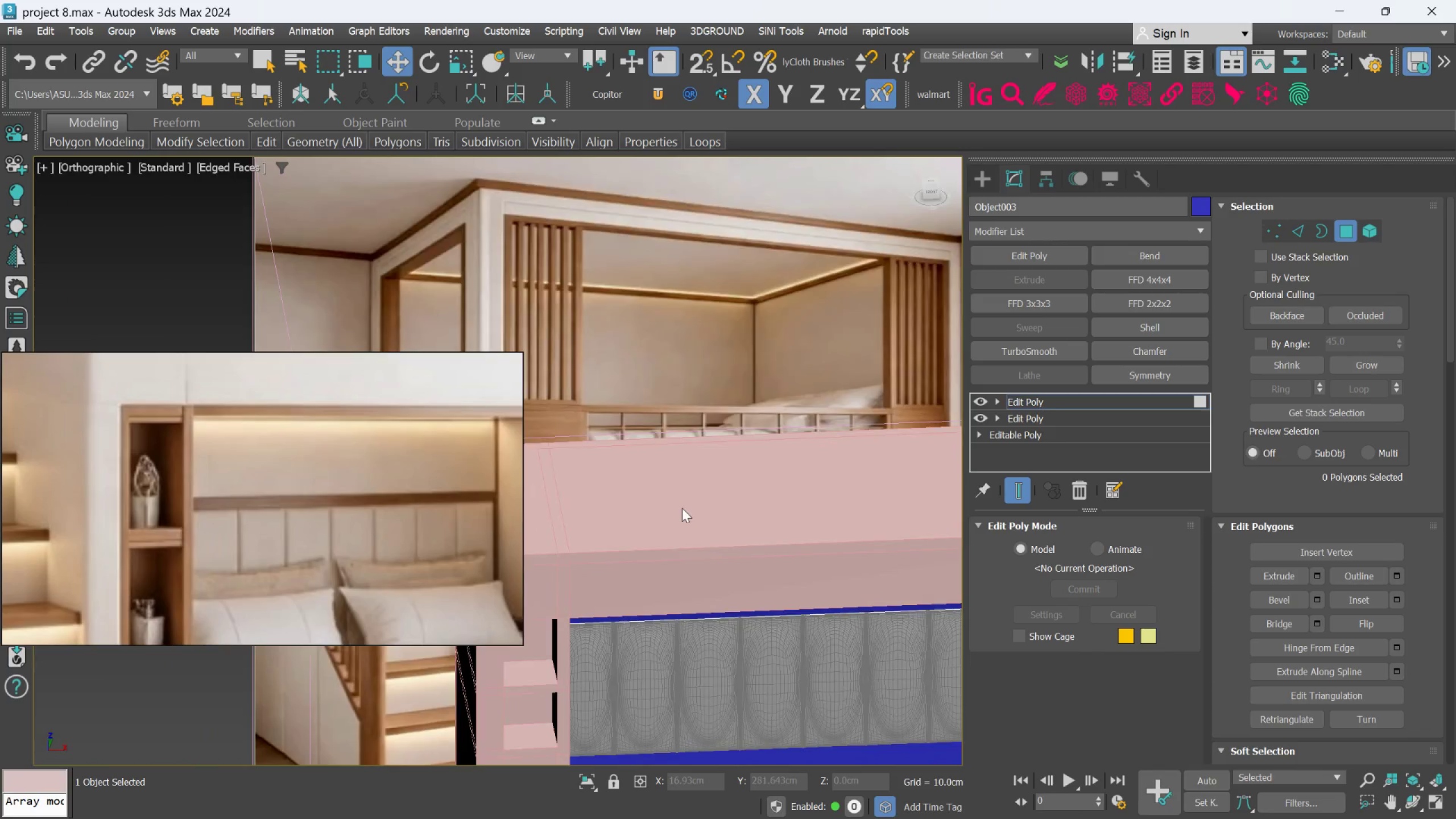 
scroll: coordinate [682, 508], scroll_direction: down, amount: 1.0
 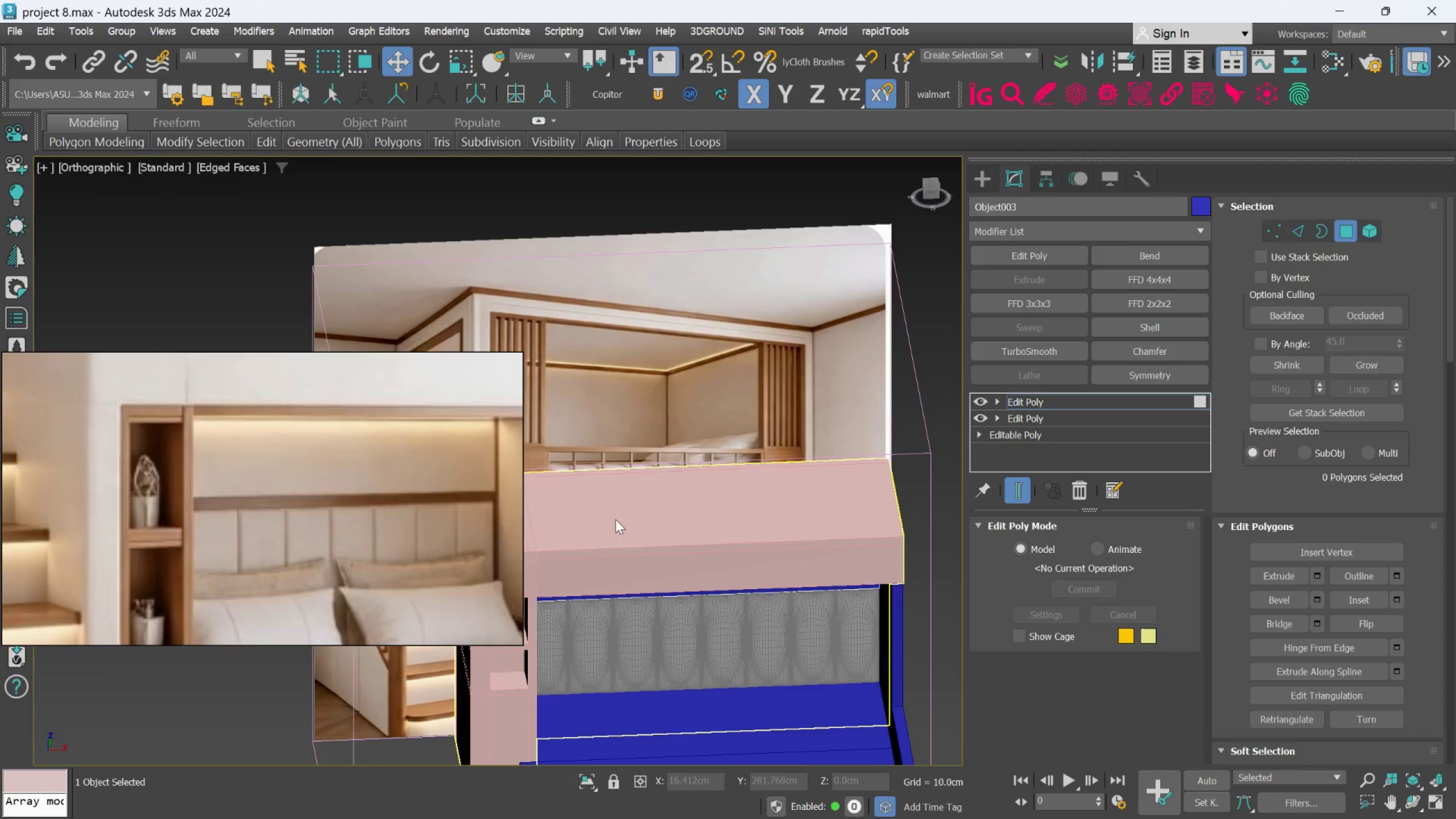 
key(F4)
 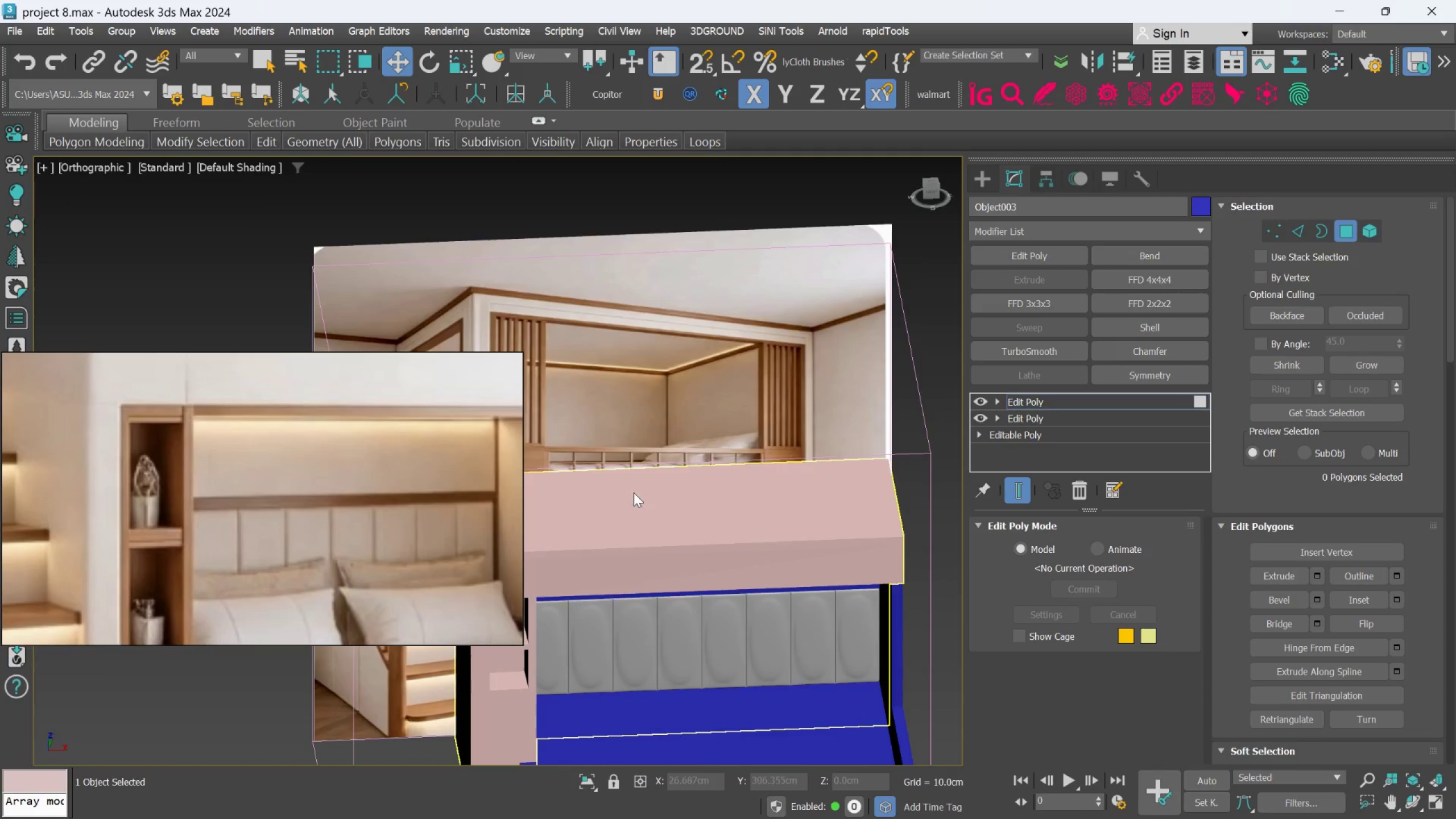 
scroll: coordinate [634, 493], scroll_direction: down, amount: 2.0
 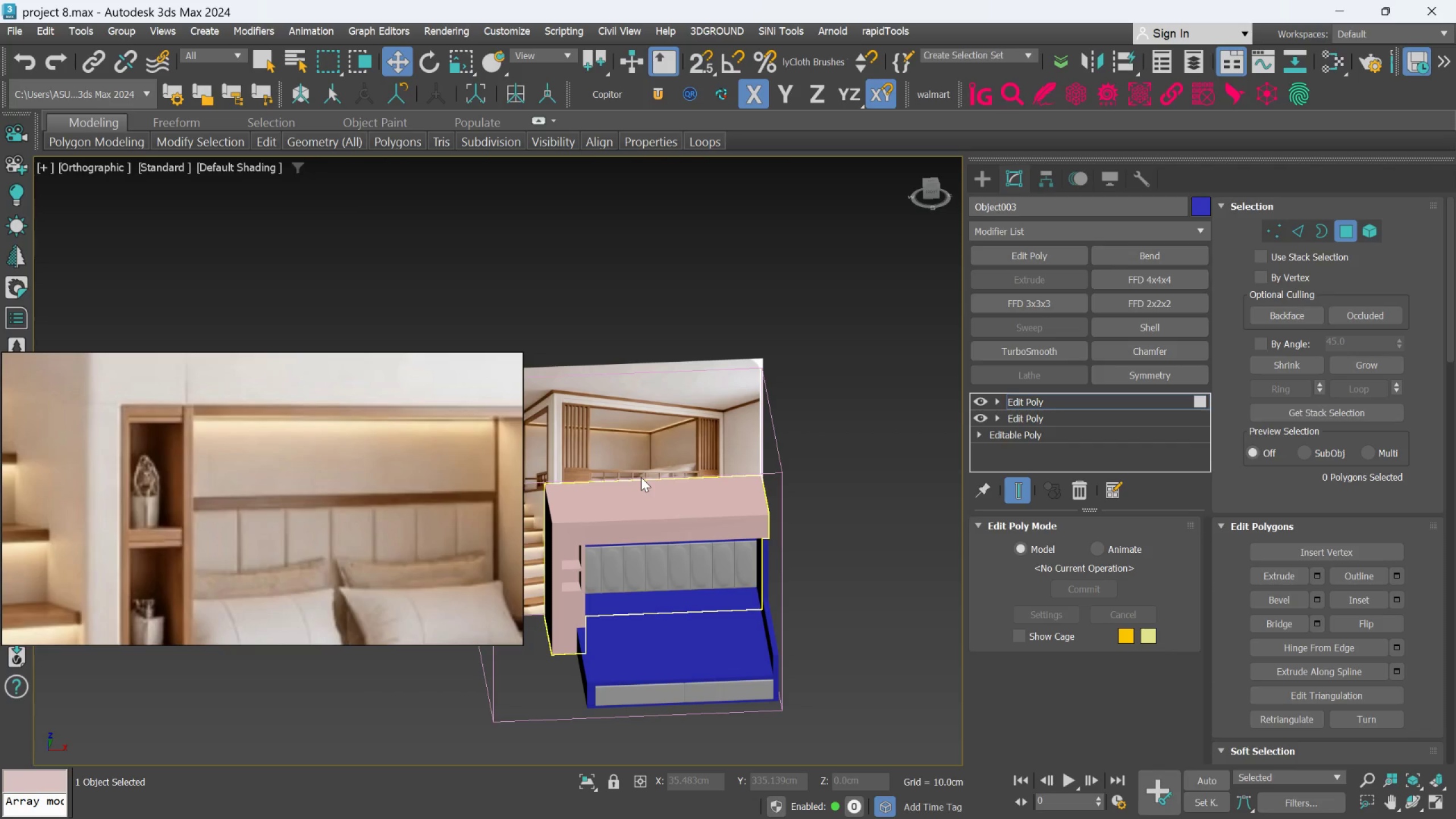 
wait(14.57)
 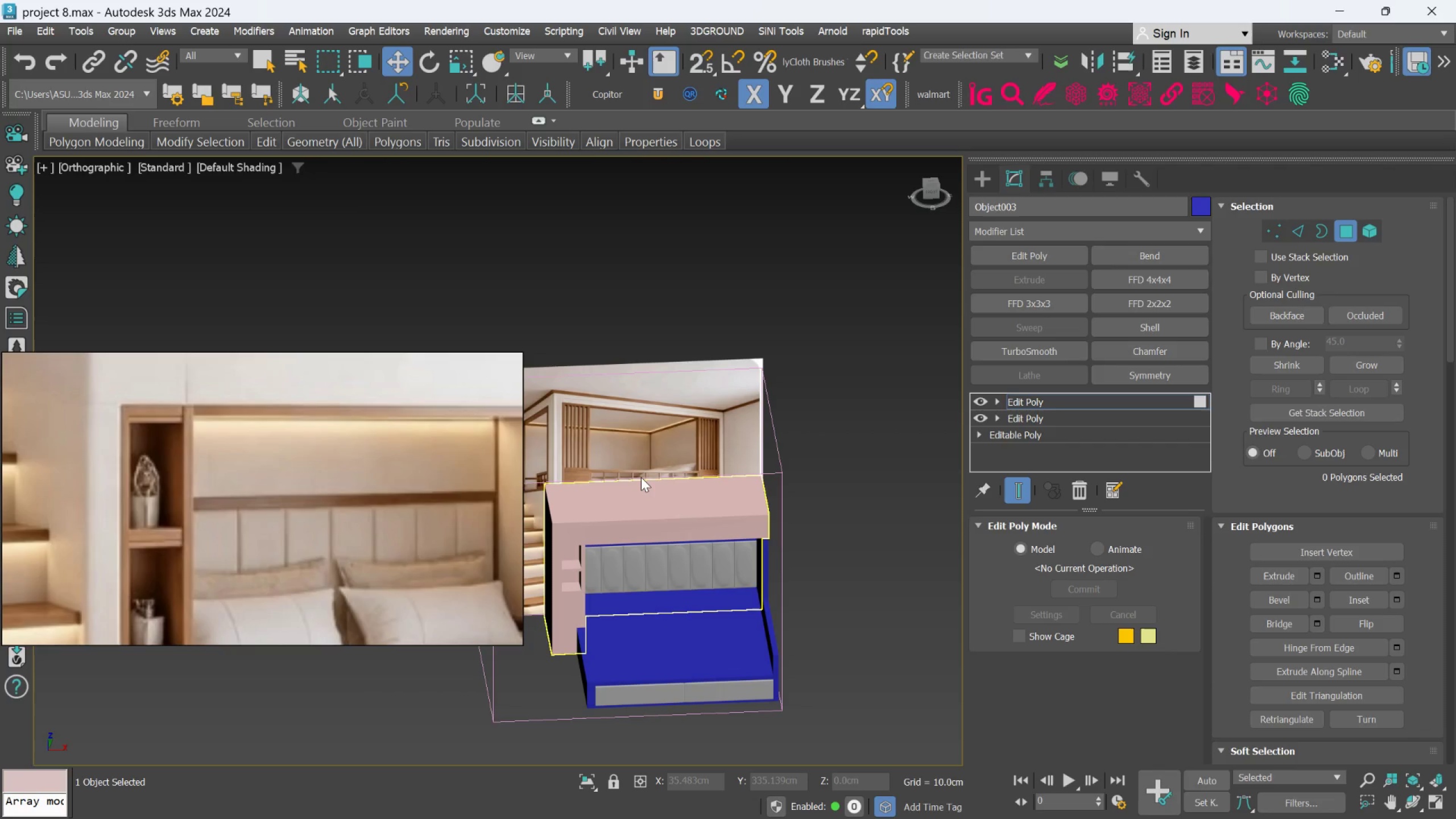 
hold_key(key=AltLeft, duration=0.51)
scroll: coordinate [673, 518], scroll_direction: down, amount: 3.0
 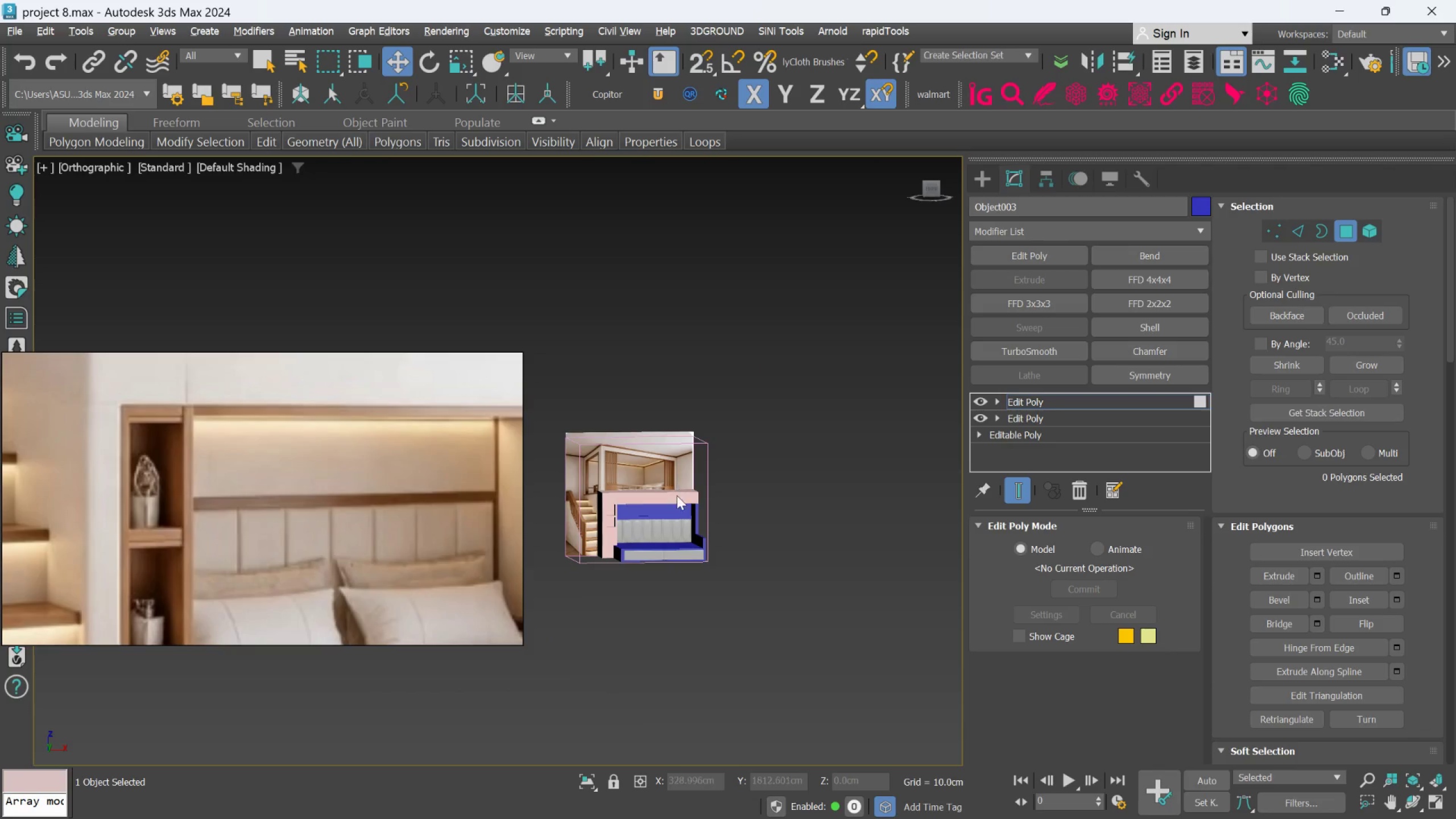 
hold_key(key=AltLeft, duration=1.63)
 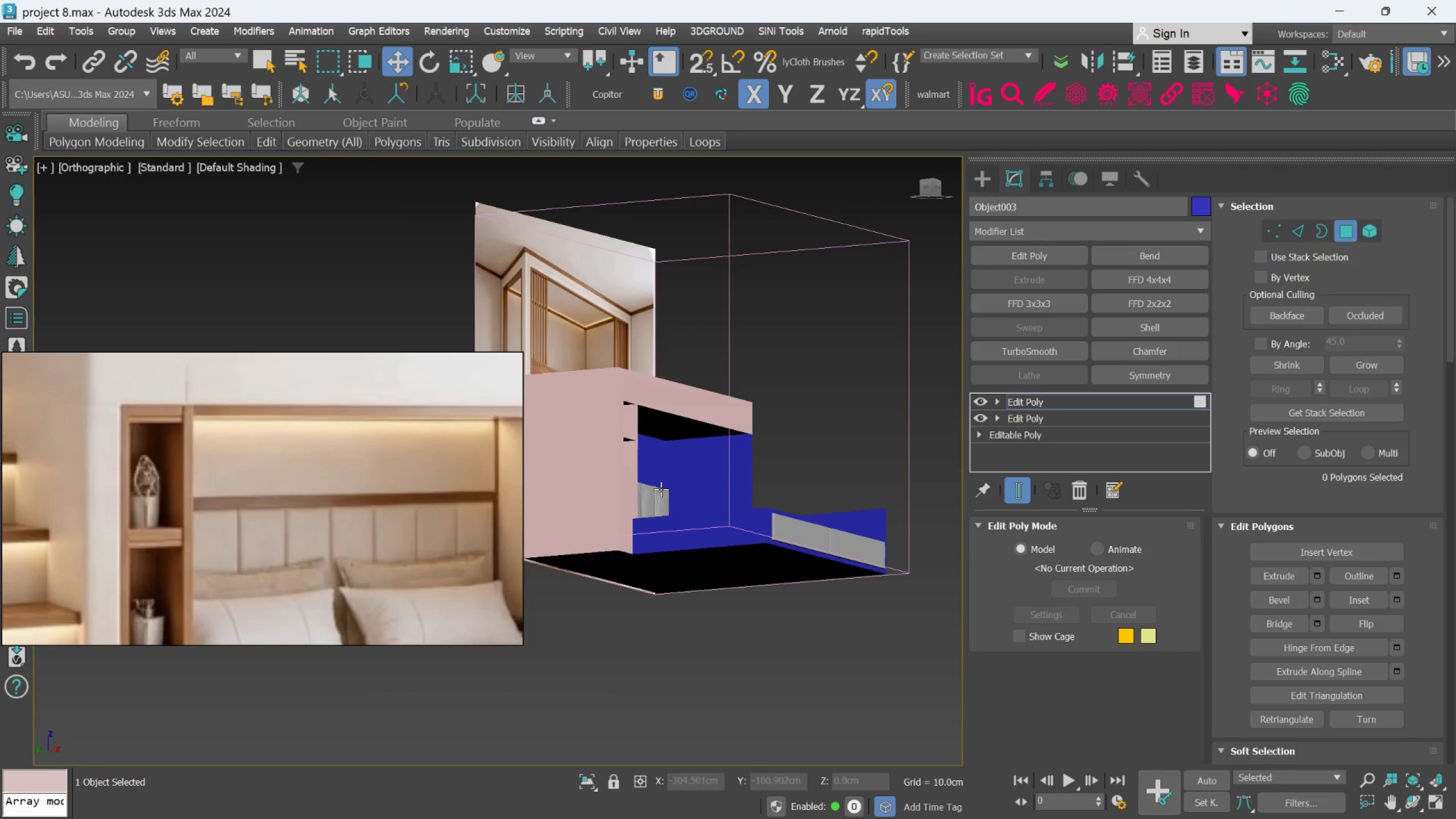 
scroll: coordinate [675, 543], scroll_direction: up, amount: 3.0
 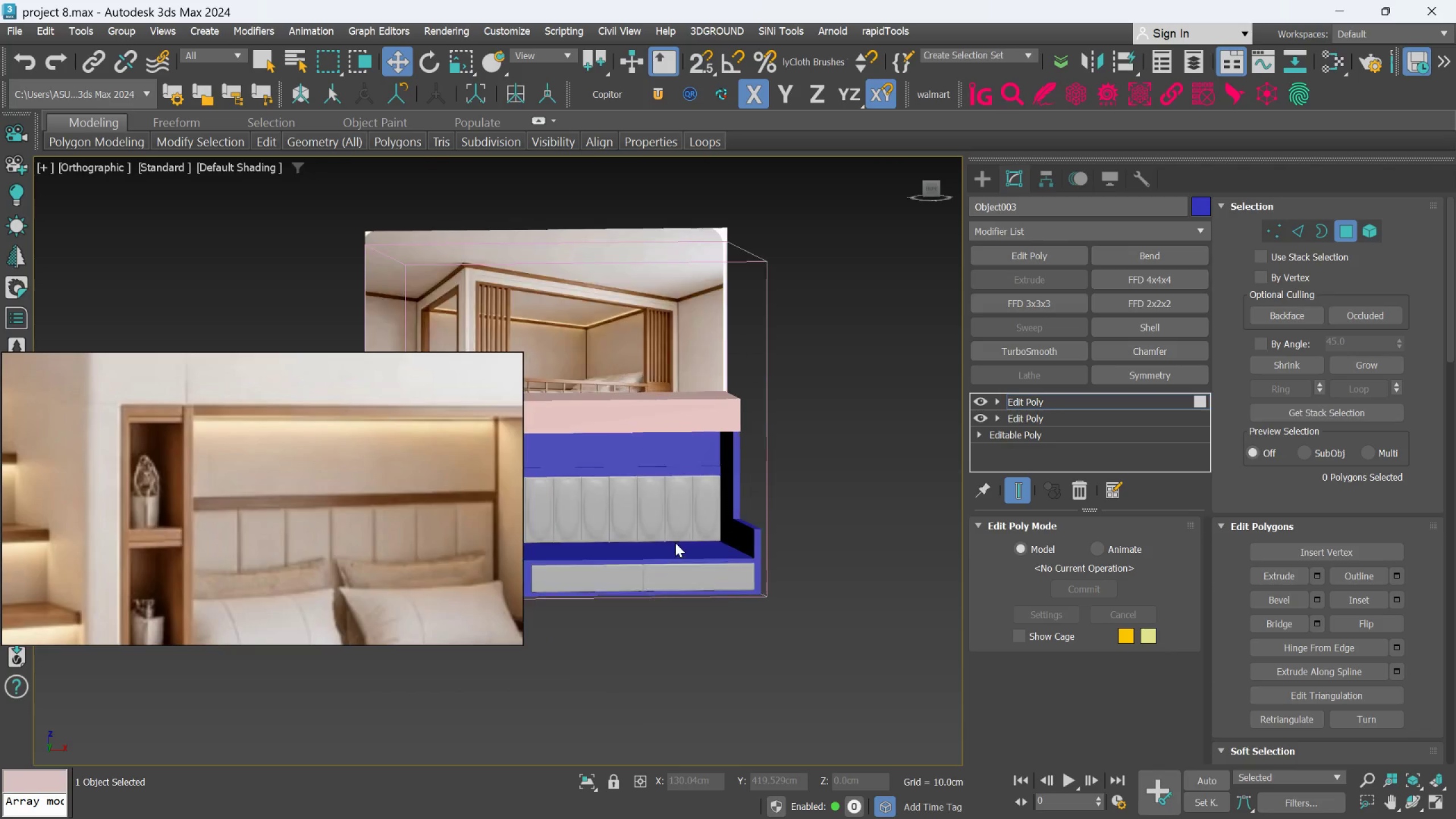 
key(Alt+AltLeft)
 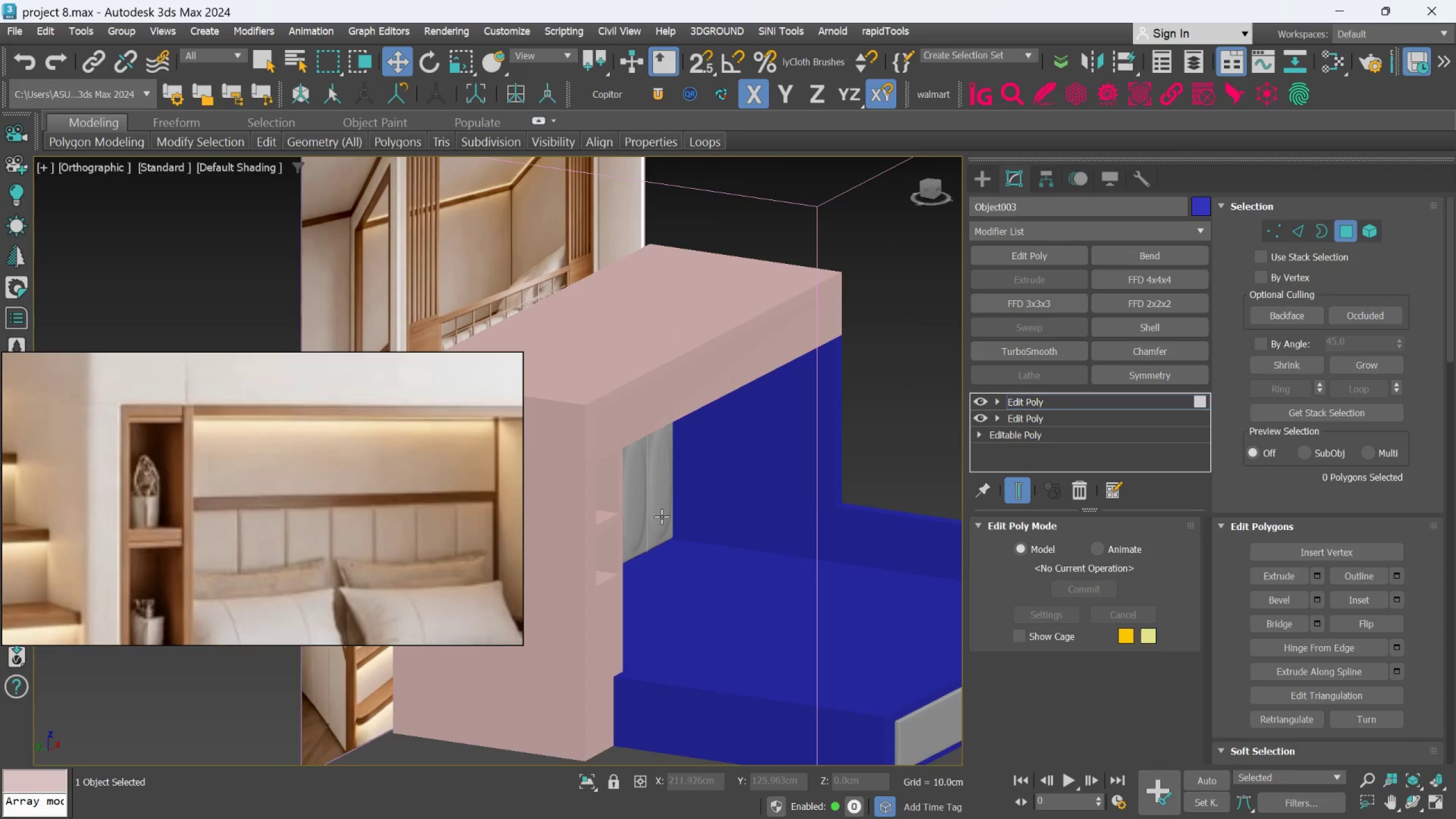 
scroll: coordinate [660, 488], scroll_direction: up, amount: 2.0
 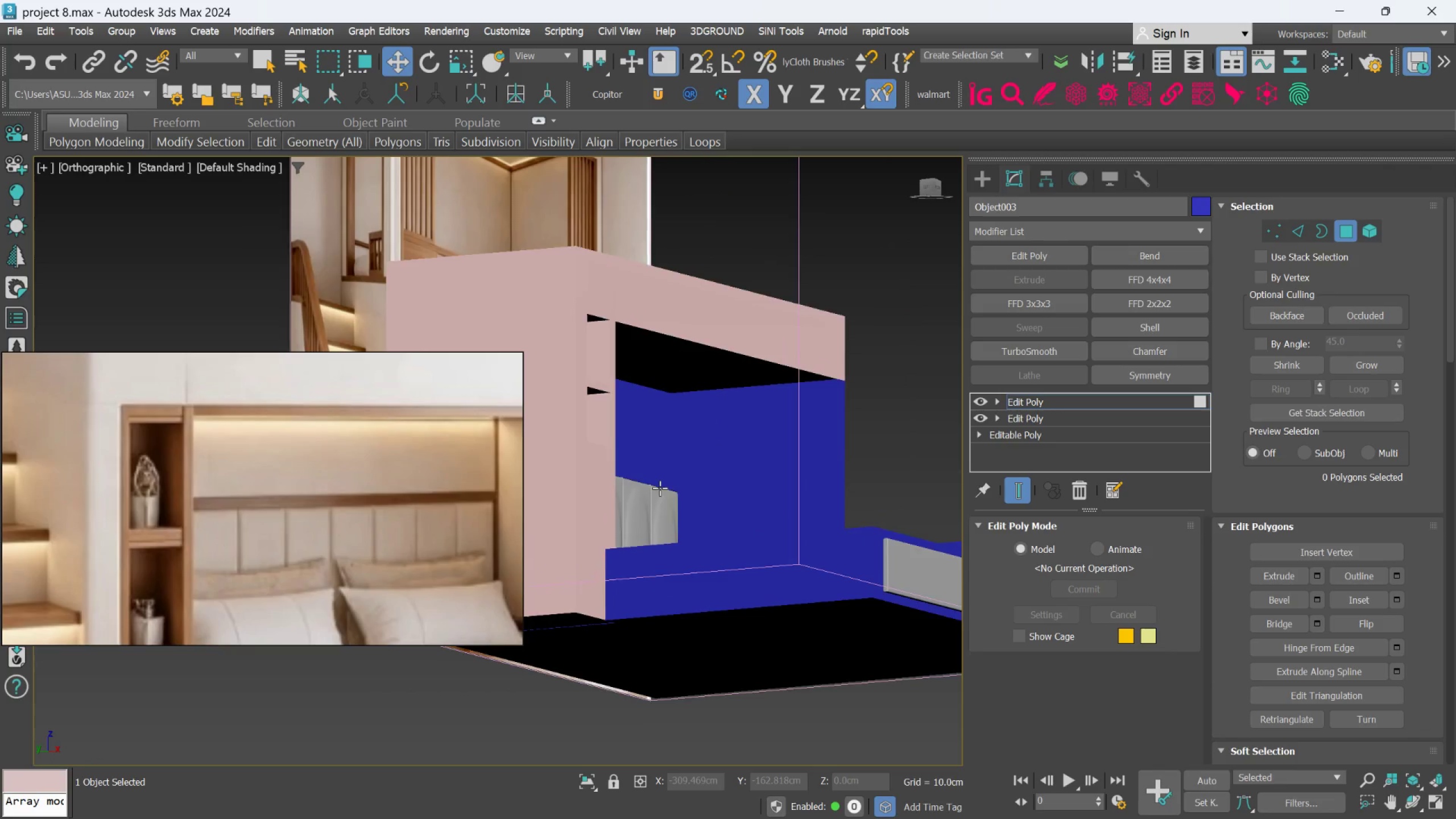 
key(F4)
 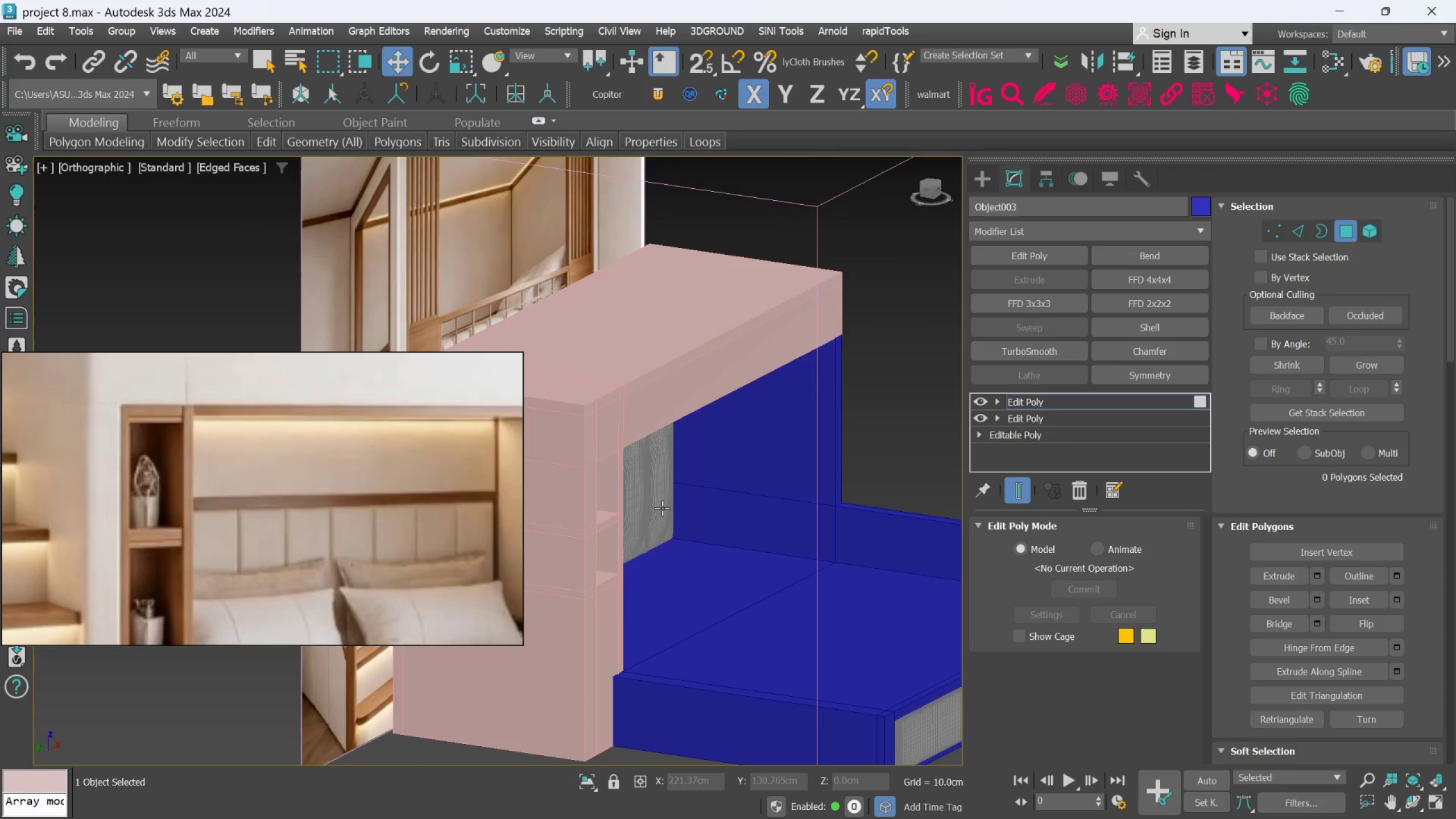 
scroll: coordinate [662, 508], scroll_direction: down, amount: 3.0
 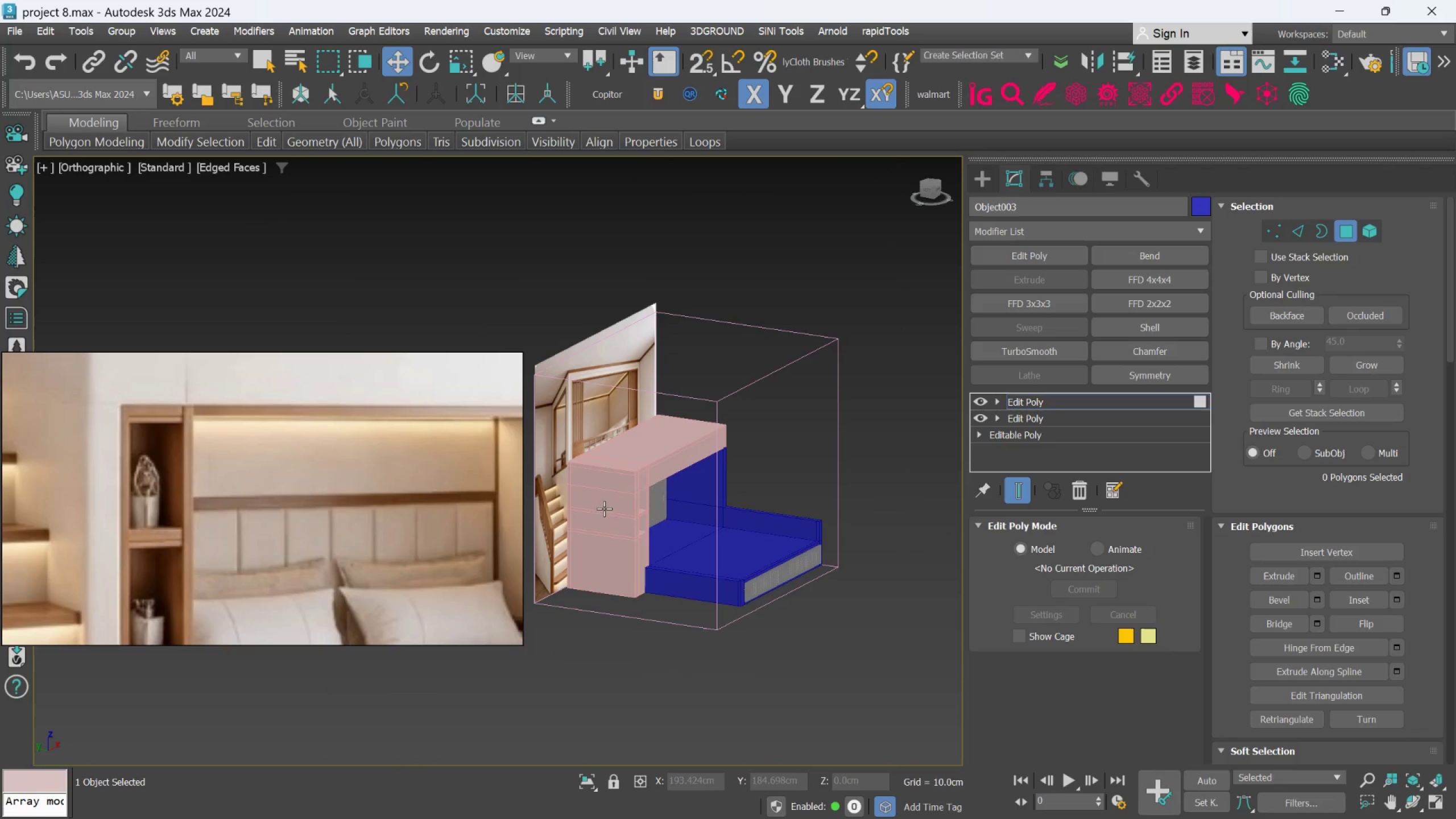 
hold_key(key=AltLeft, duration=0.58)
 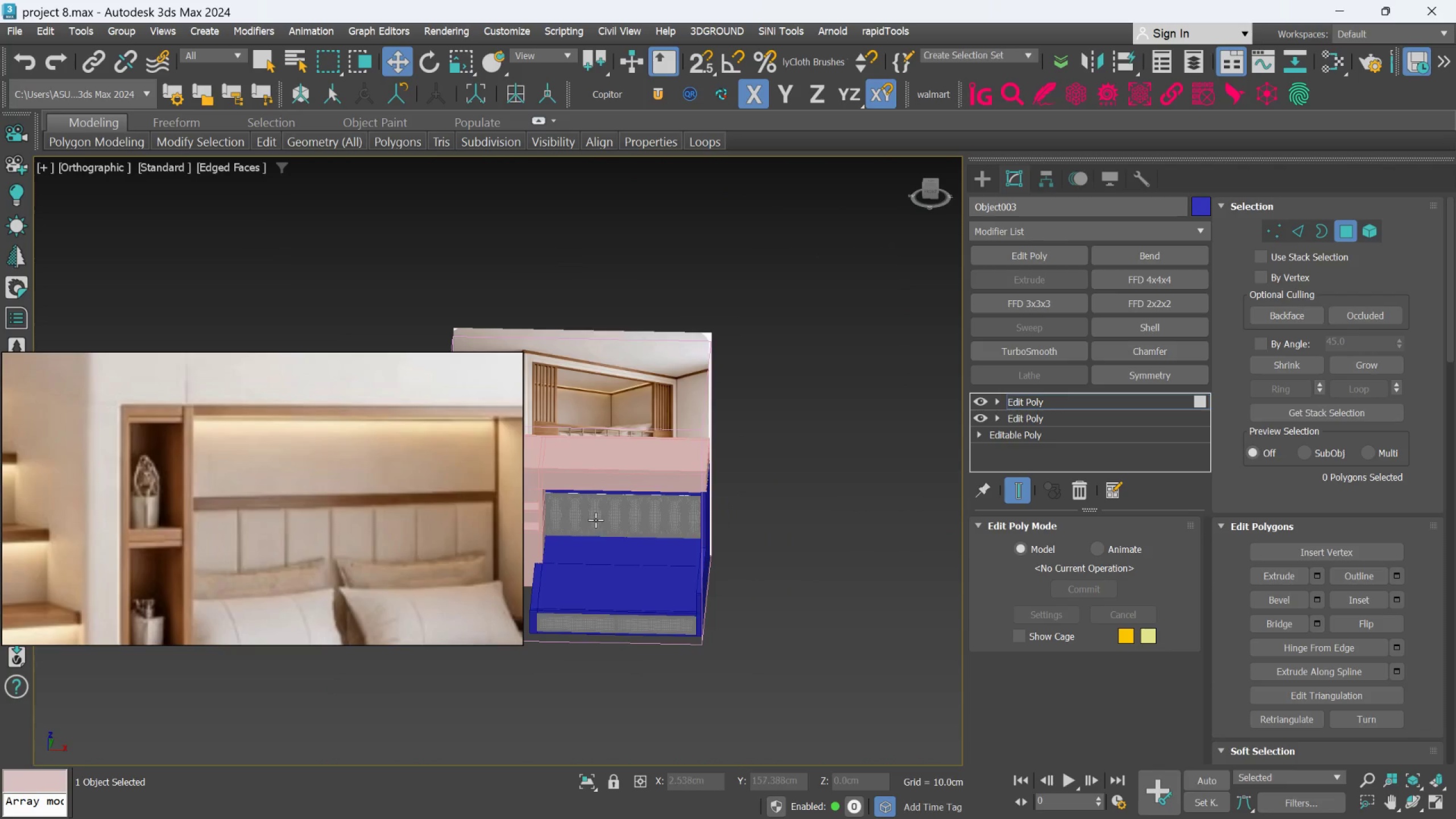 
hold_key(key=AltLeft, duration=0.6)
 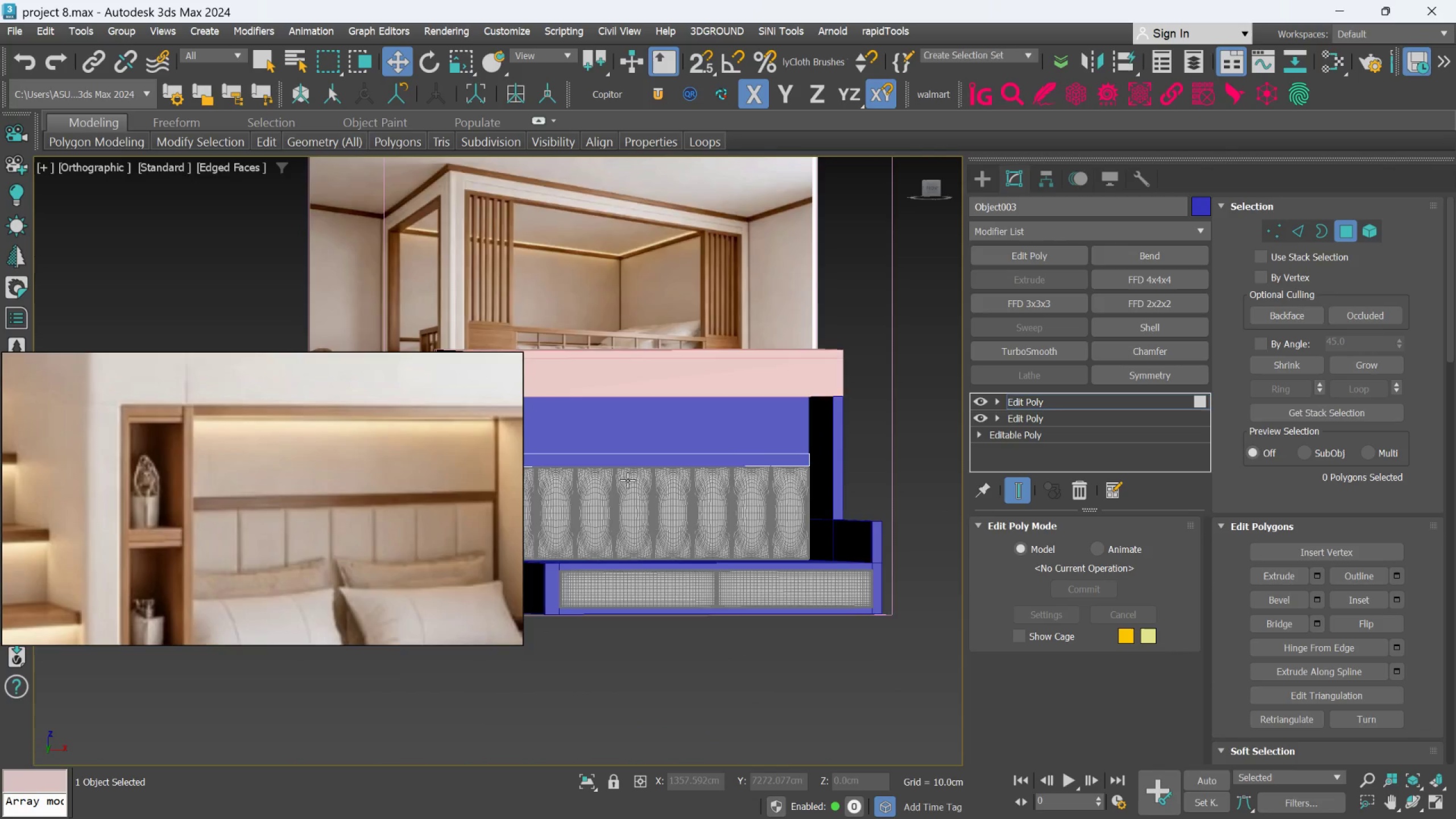 
scroll: coordinate [628, 479], scroll_direction: up, amount: 4.0
 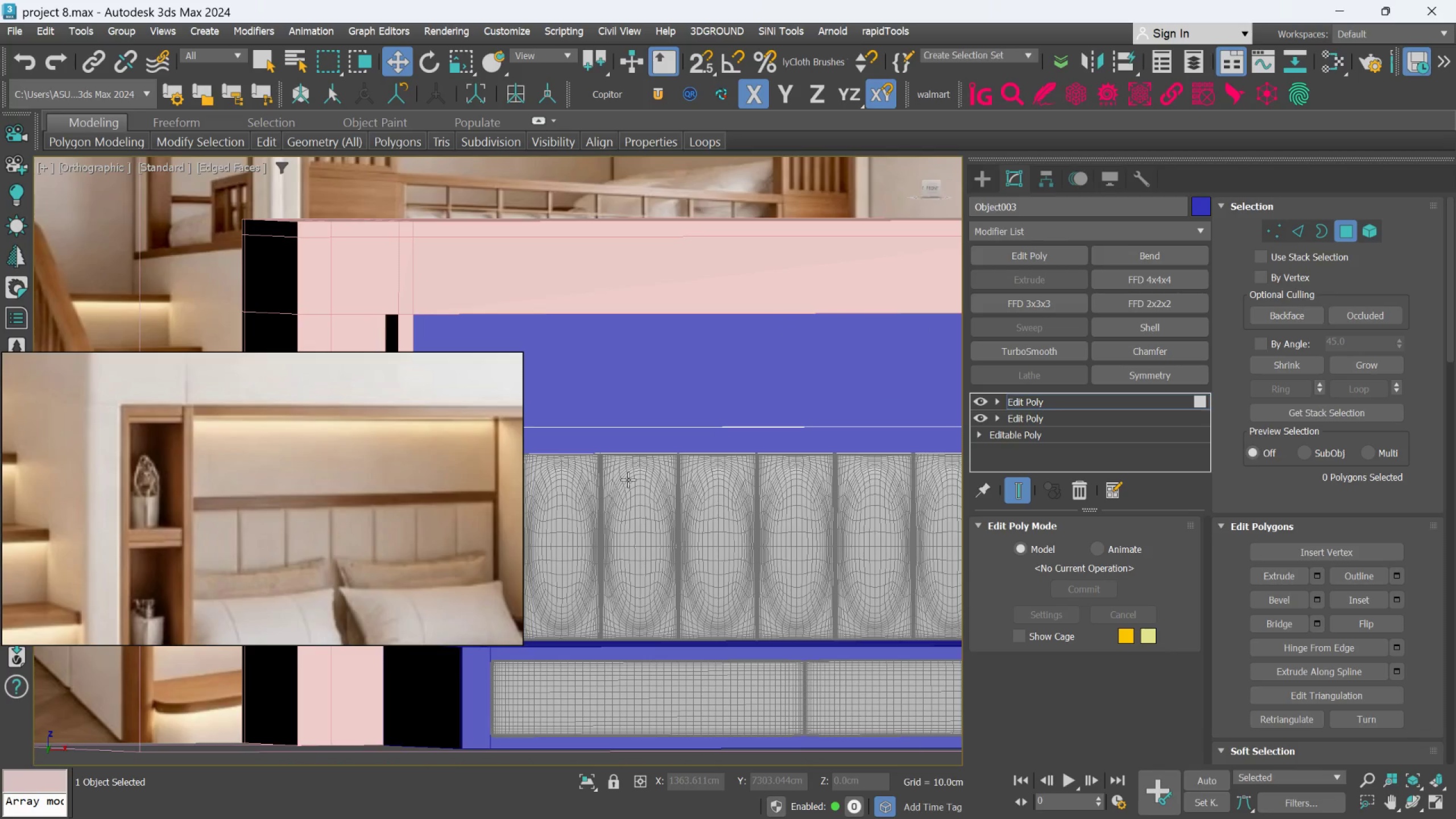 
hold_key(key=AltLeft, duration=1.49)
 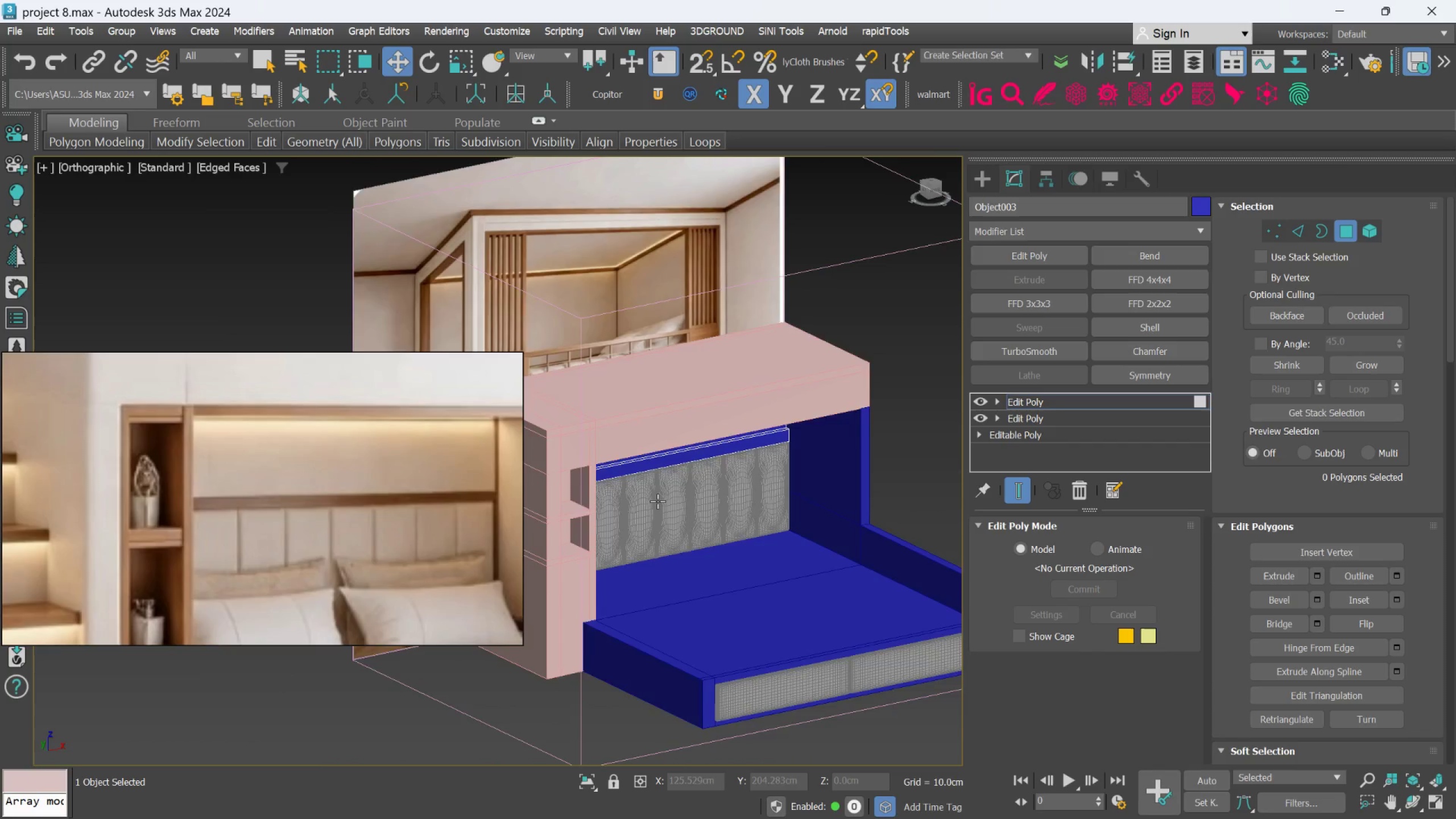 
scroll: coordinate [628, 479], scroll_direction: down, amount: 2.0
 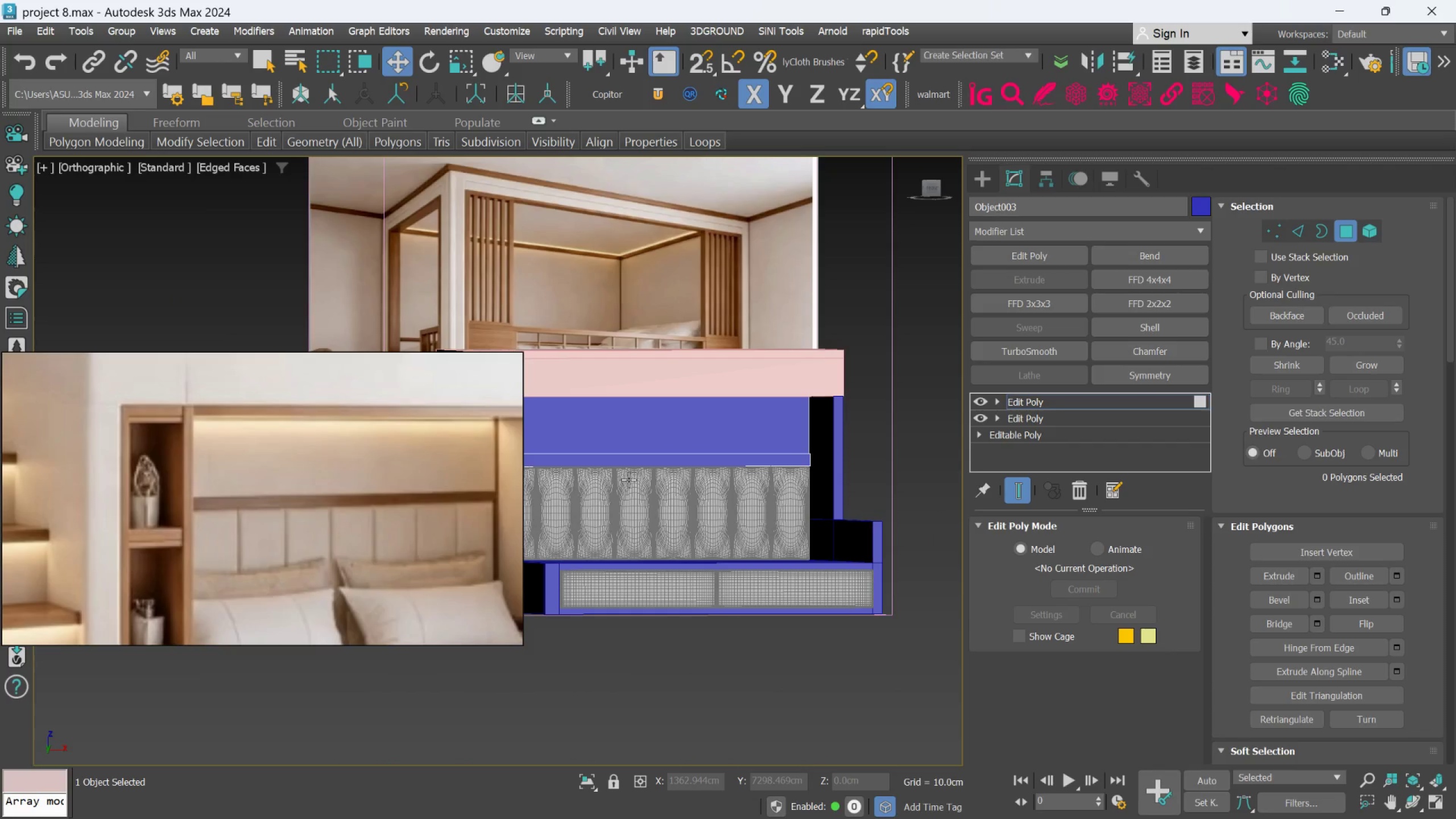 
hold_key(key=AltLeft, duration=0.48)
 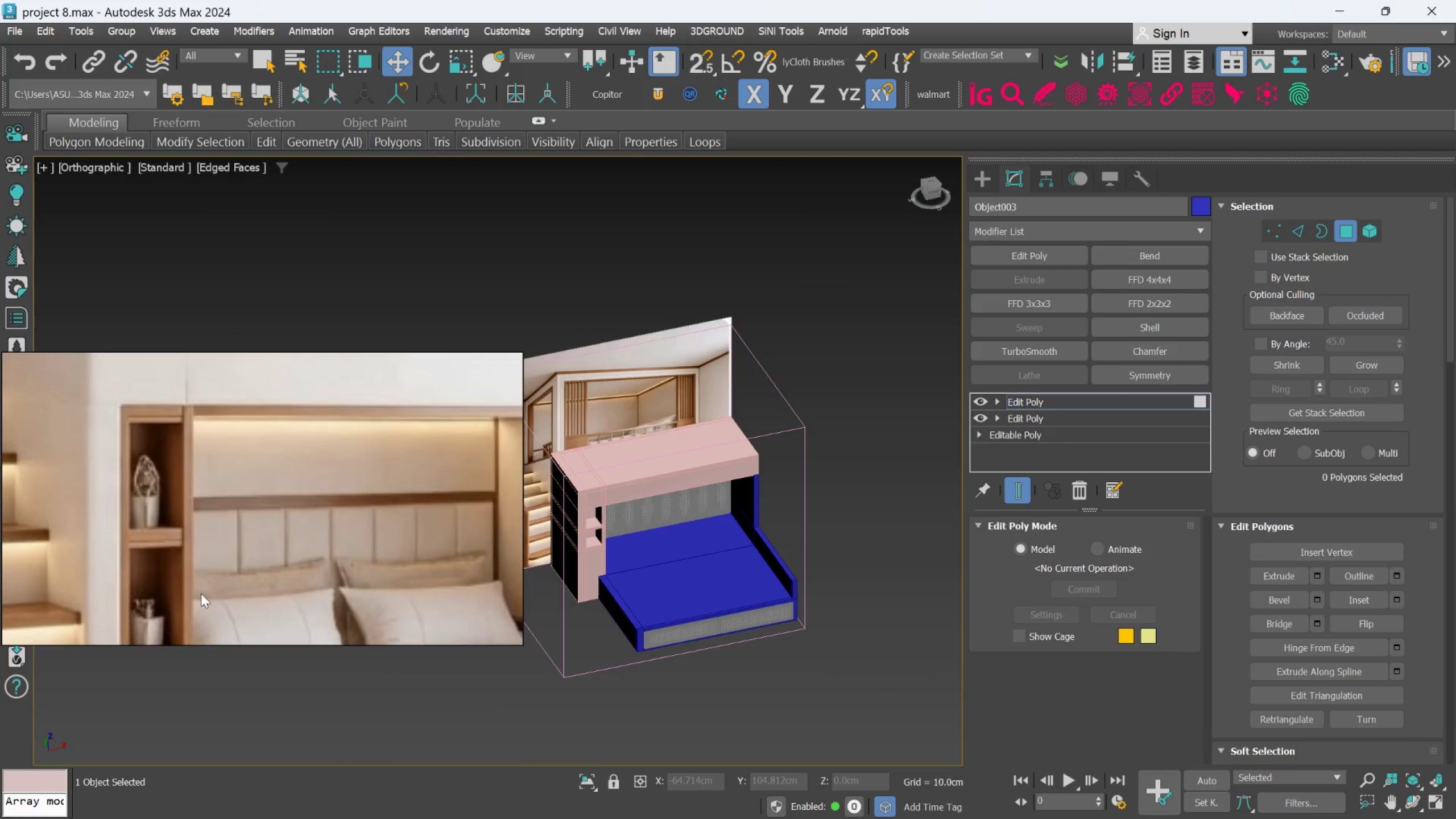 
scroll: coordinate [200, 592], scroll_direction: down, amount: 6.0
 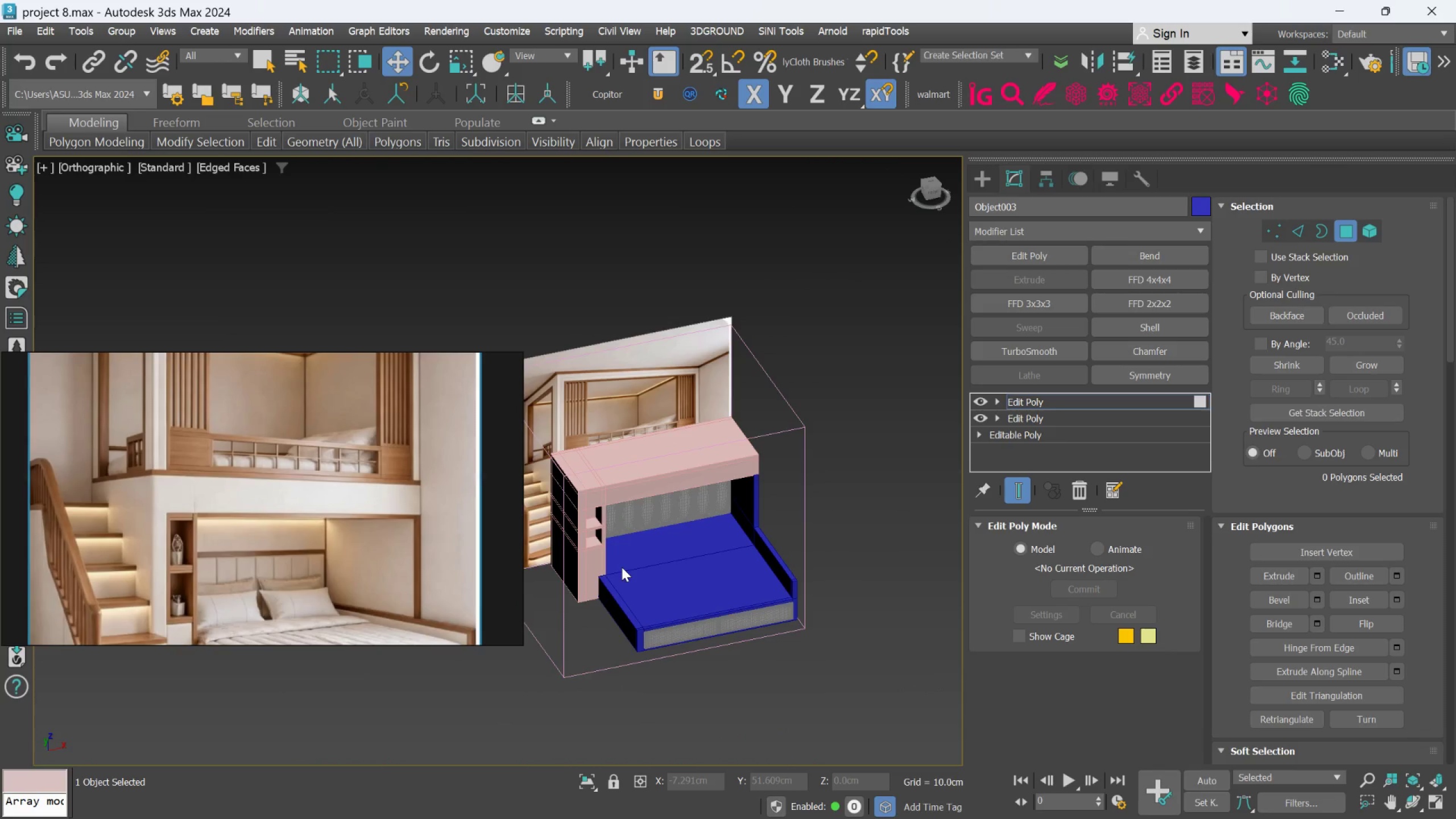 
hold_key(key=AltLeft, duration=0.74)
 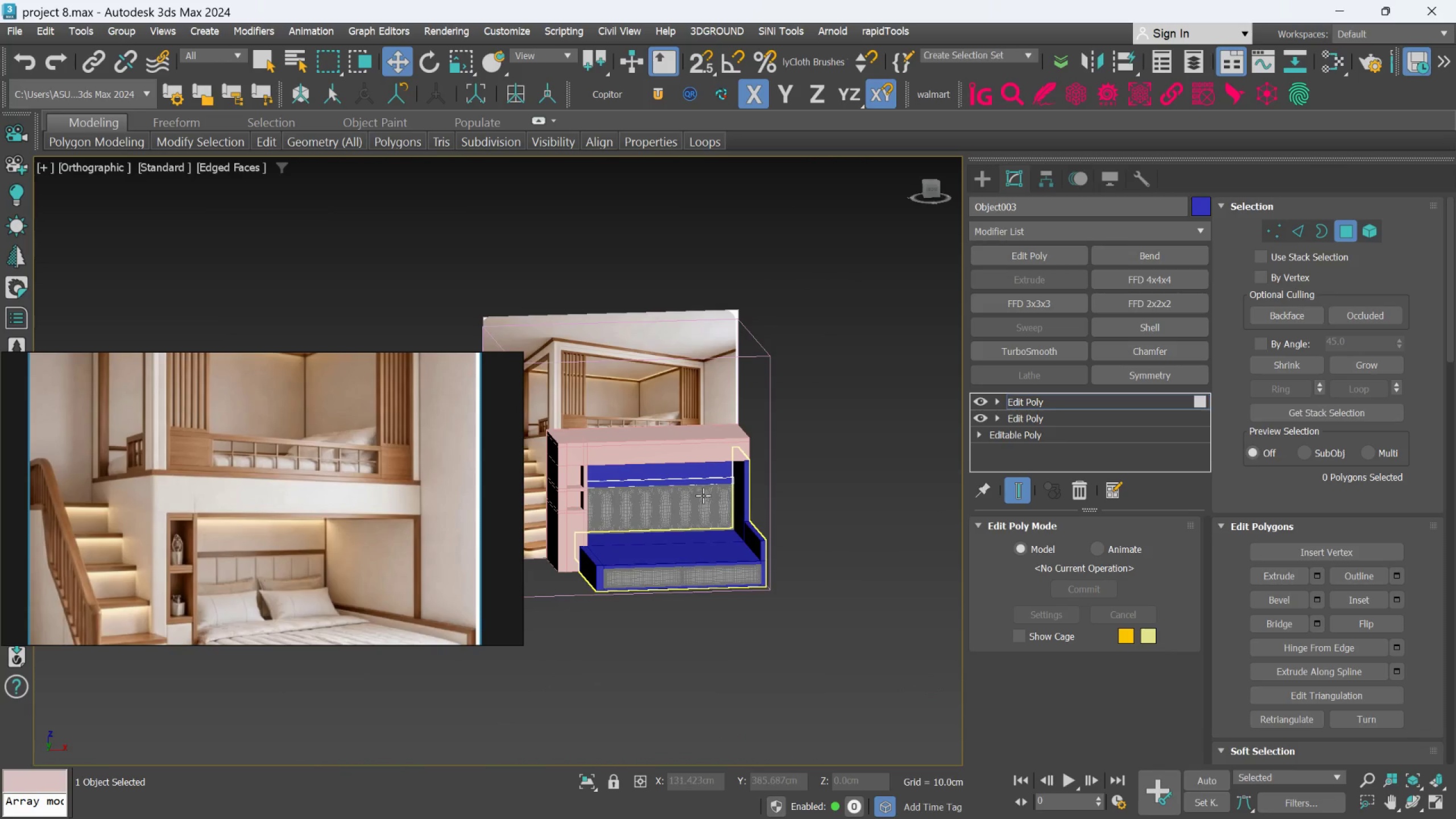 
hold_key(key=AltLeft, duration=1.57)
 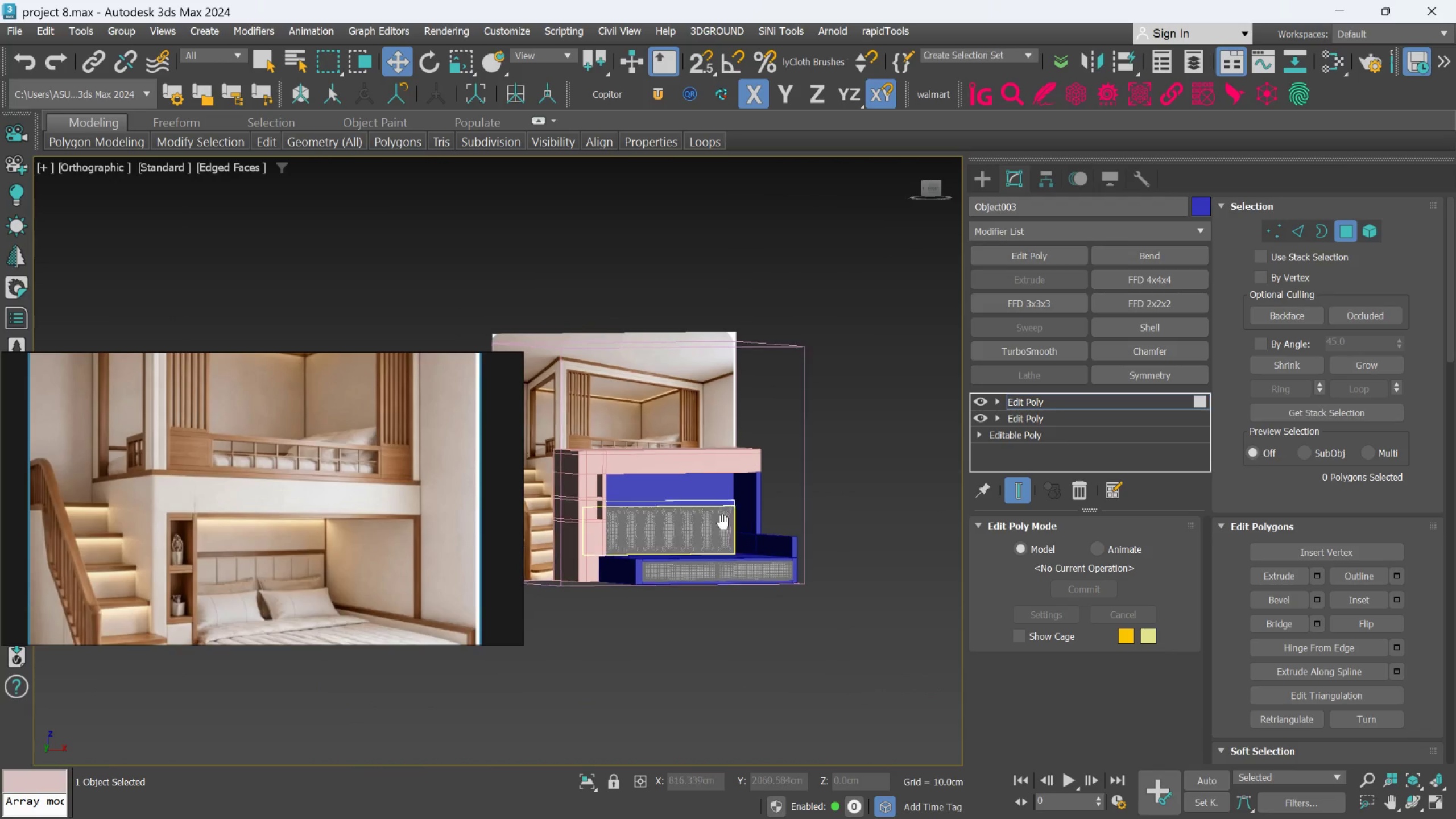 
scroll: coordinate [710, 524], scroll_direction: none, amount: 0.0
 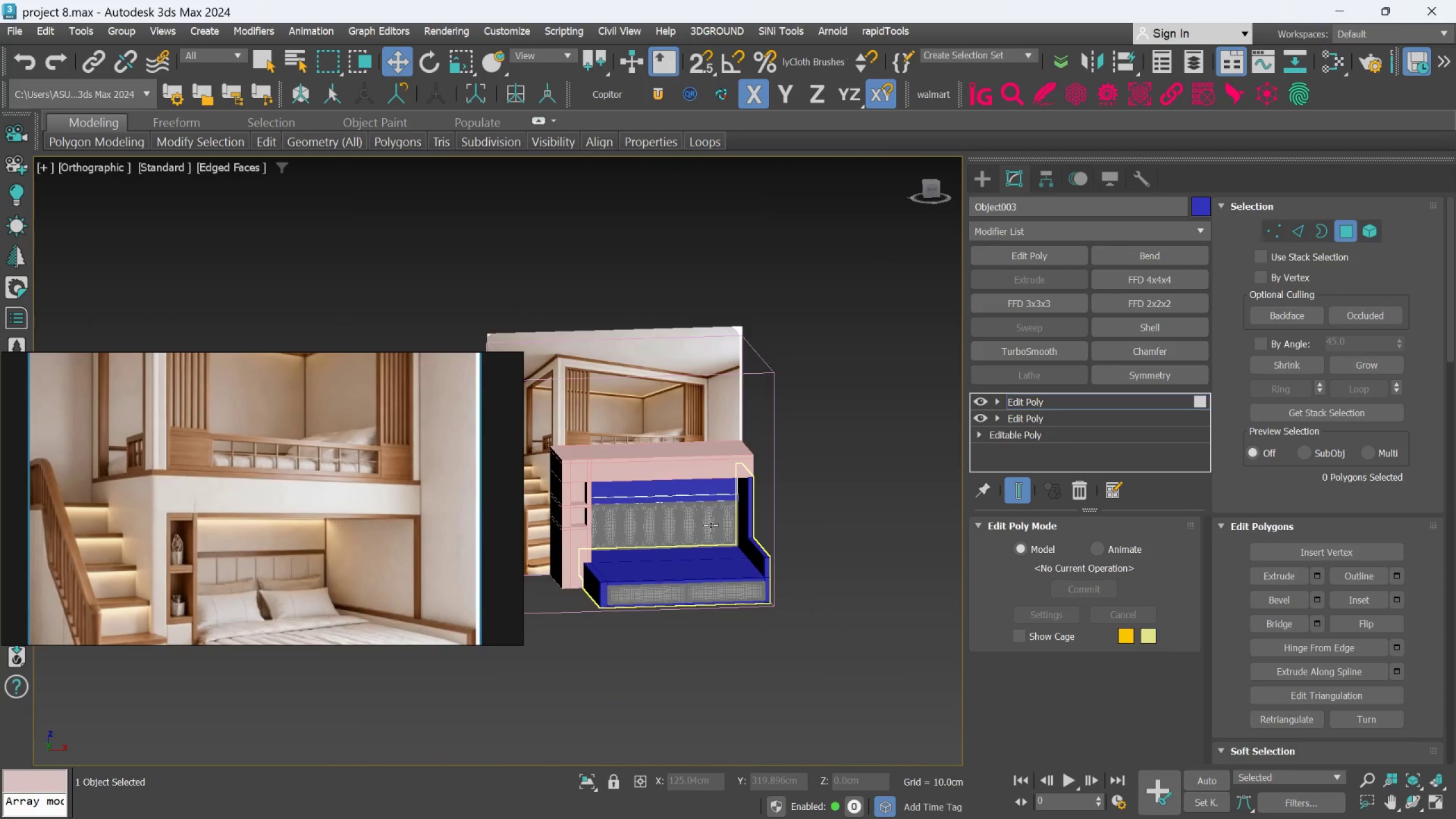 
hold_key(key=AltLeft, duration=0.34)
 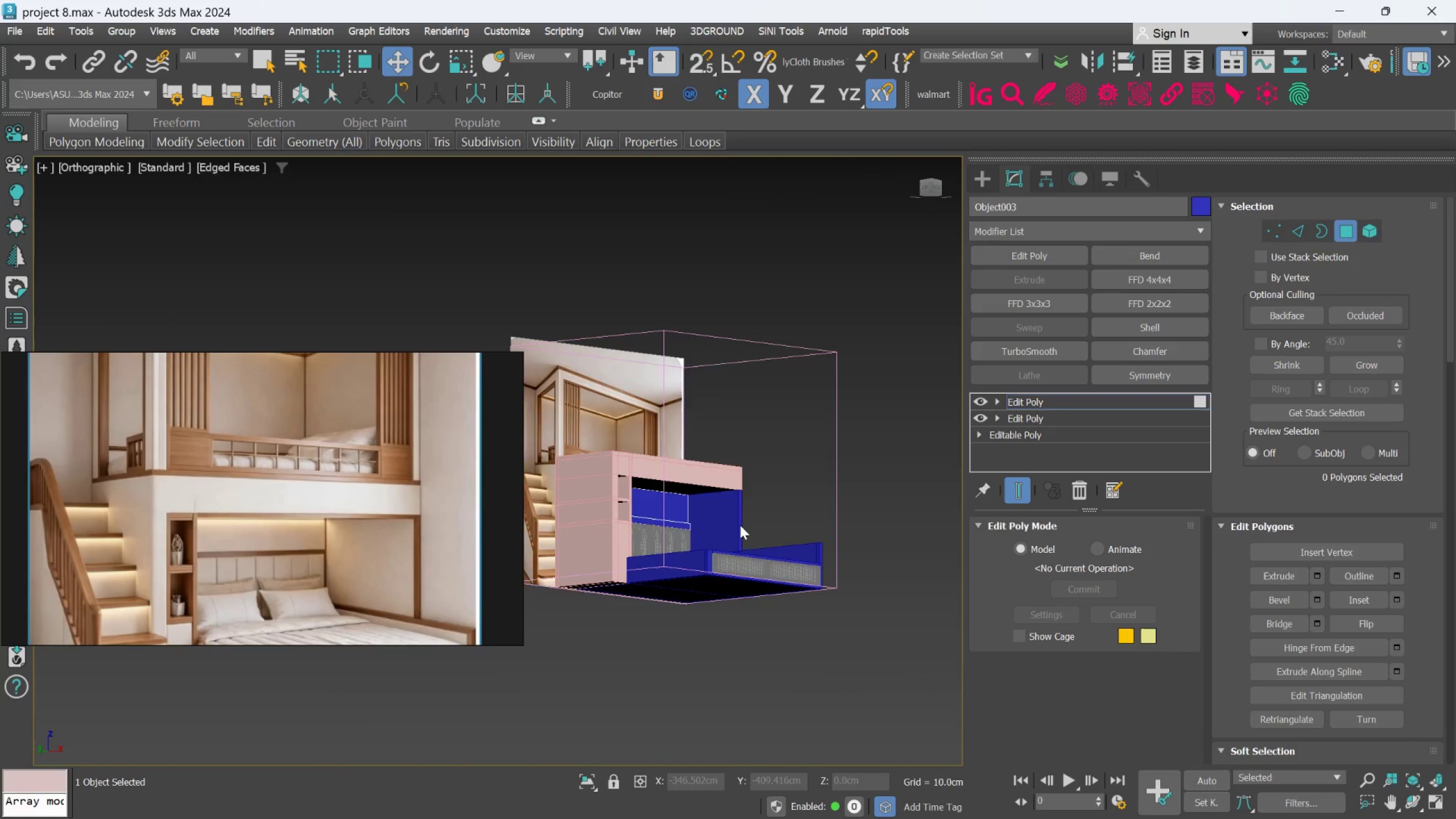 
hold_key(key=AltLeft, duration=0.63)